 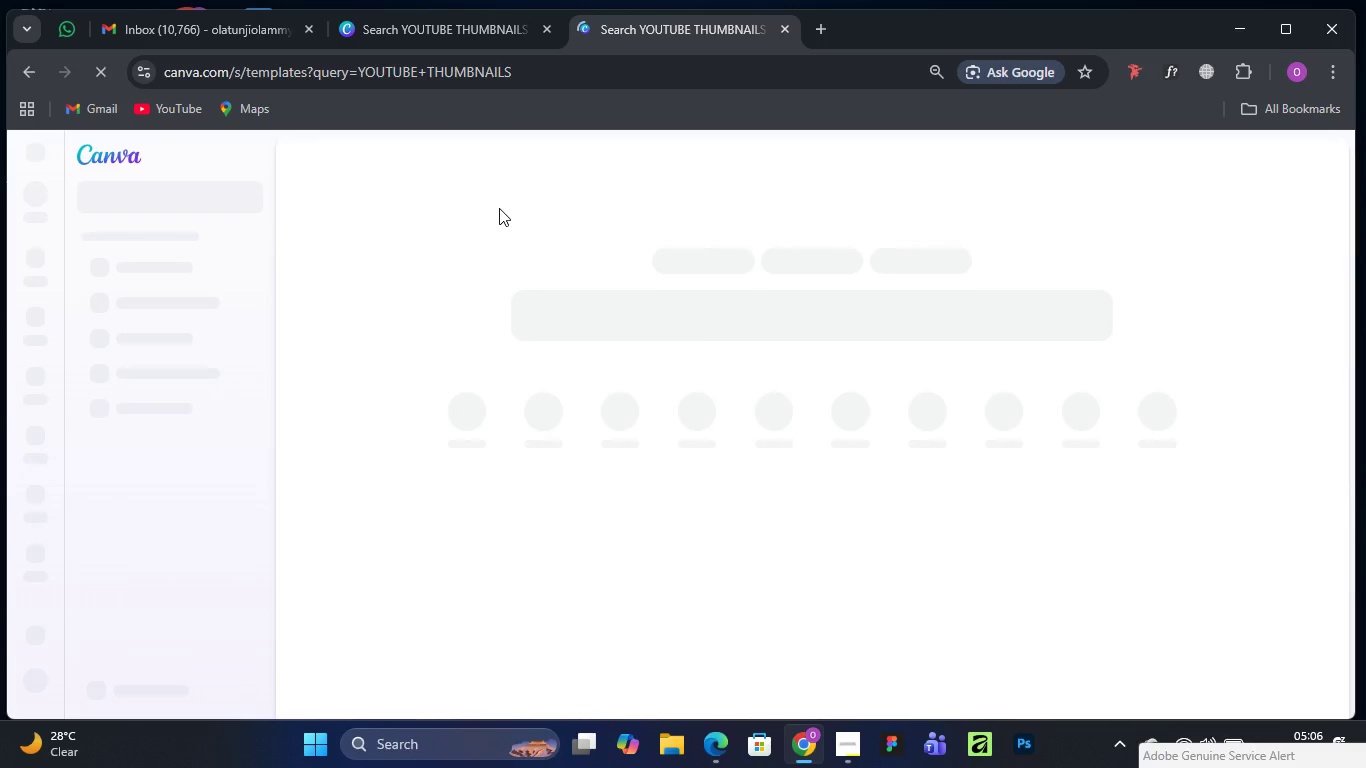 
mouse_move([51, 309])
 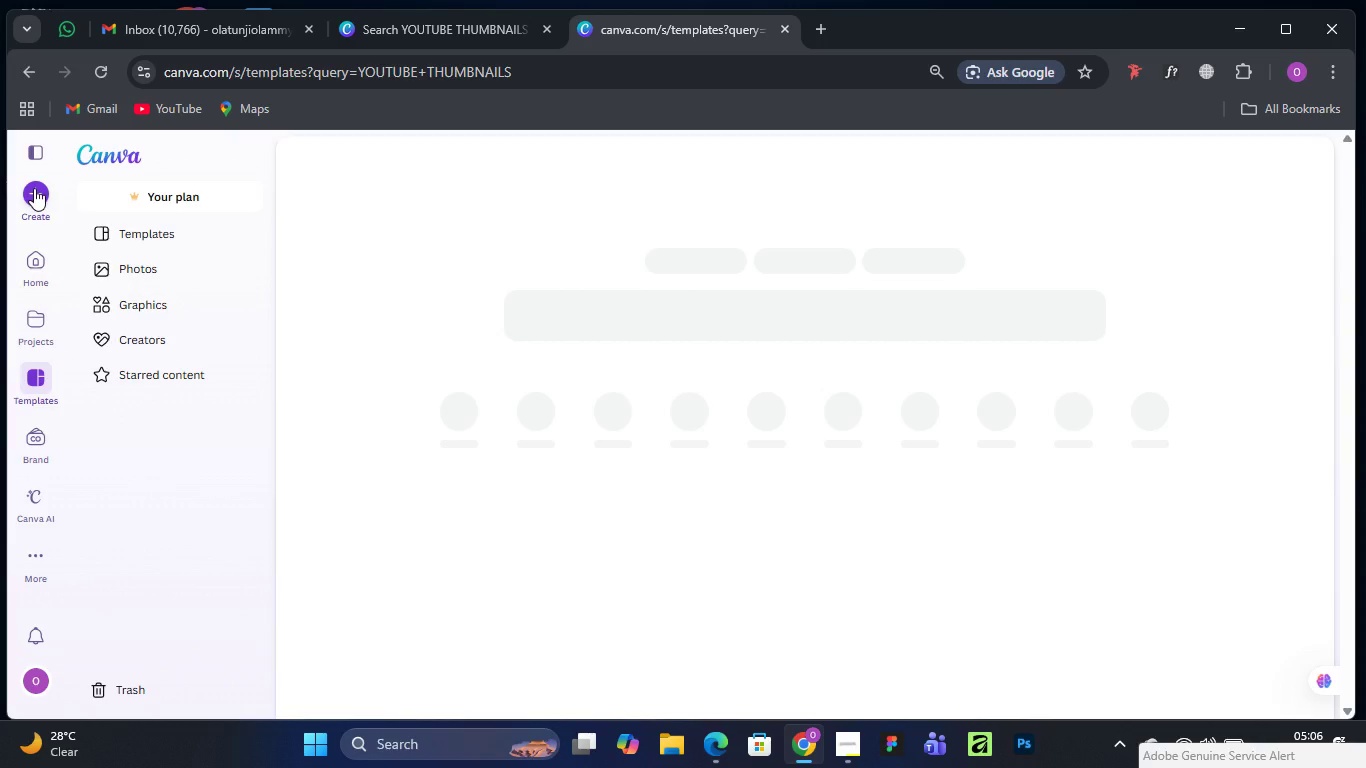 
left_click([34, 188])
 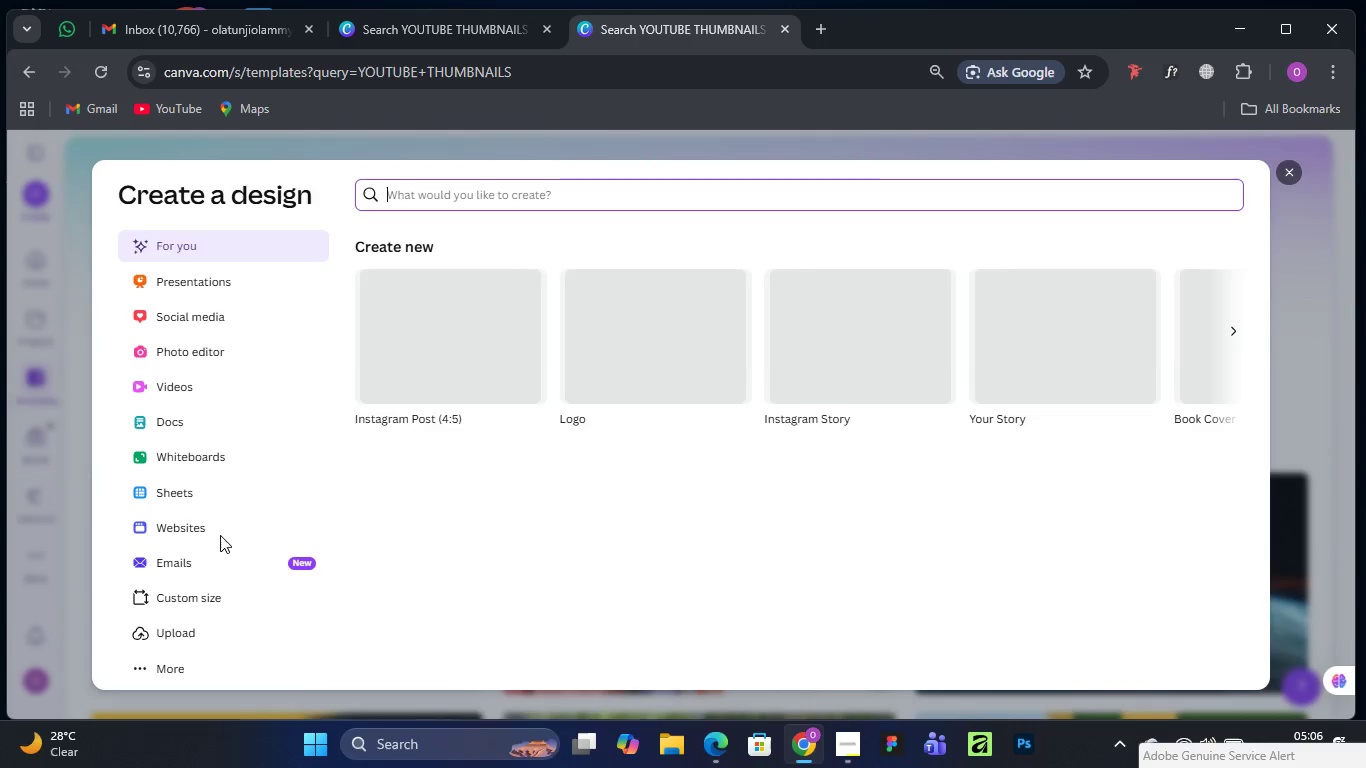 
wait(7.72)
 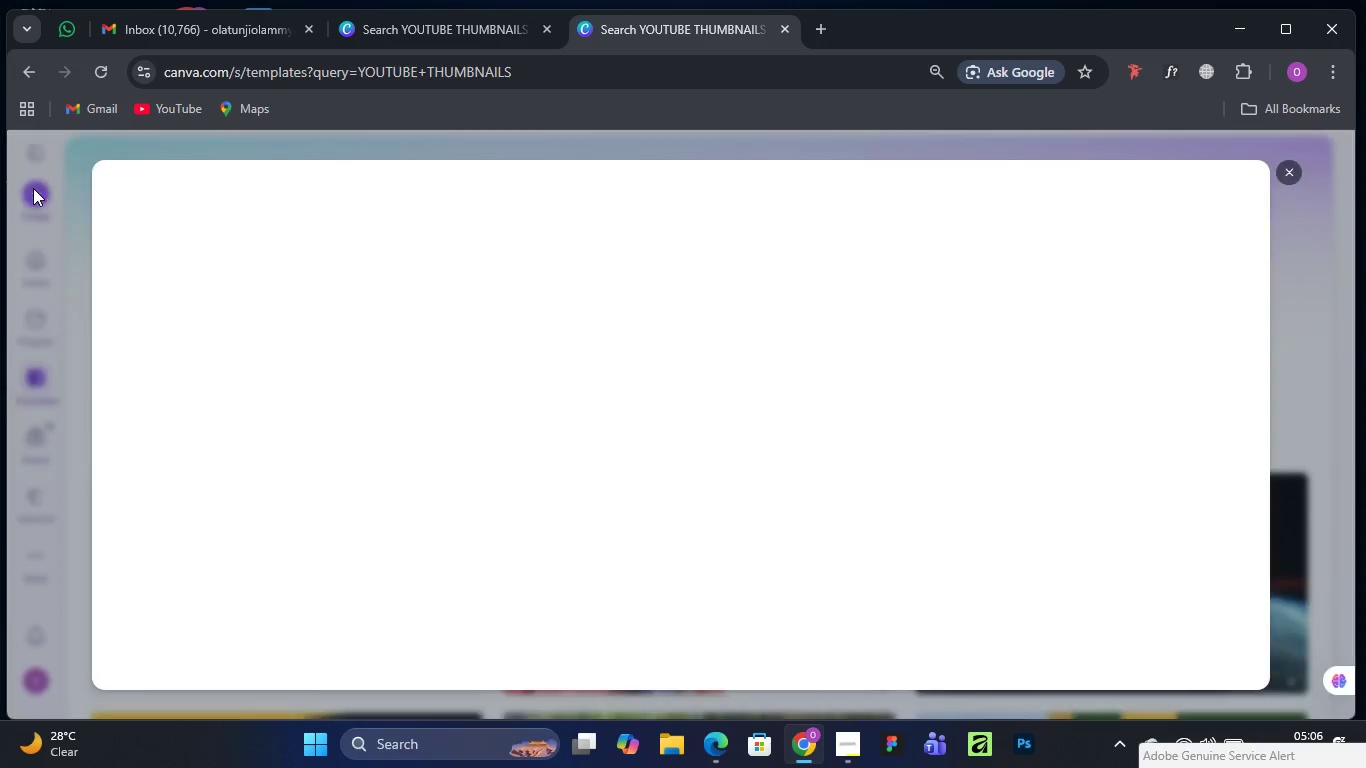 
left_click([201, 600])
 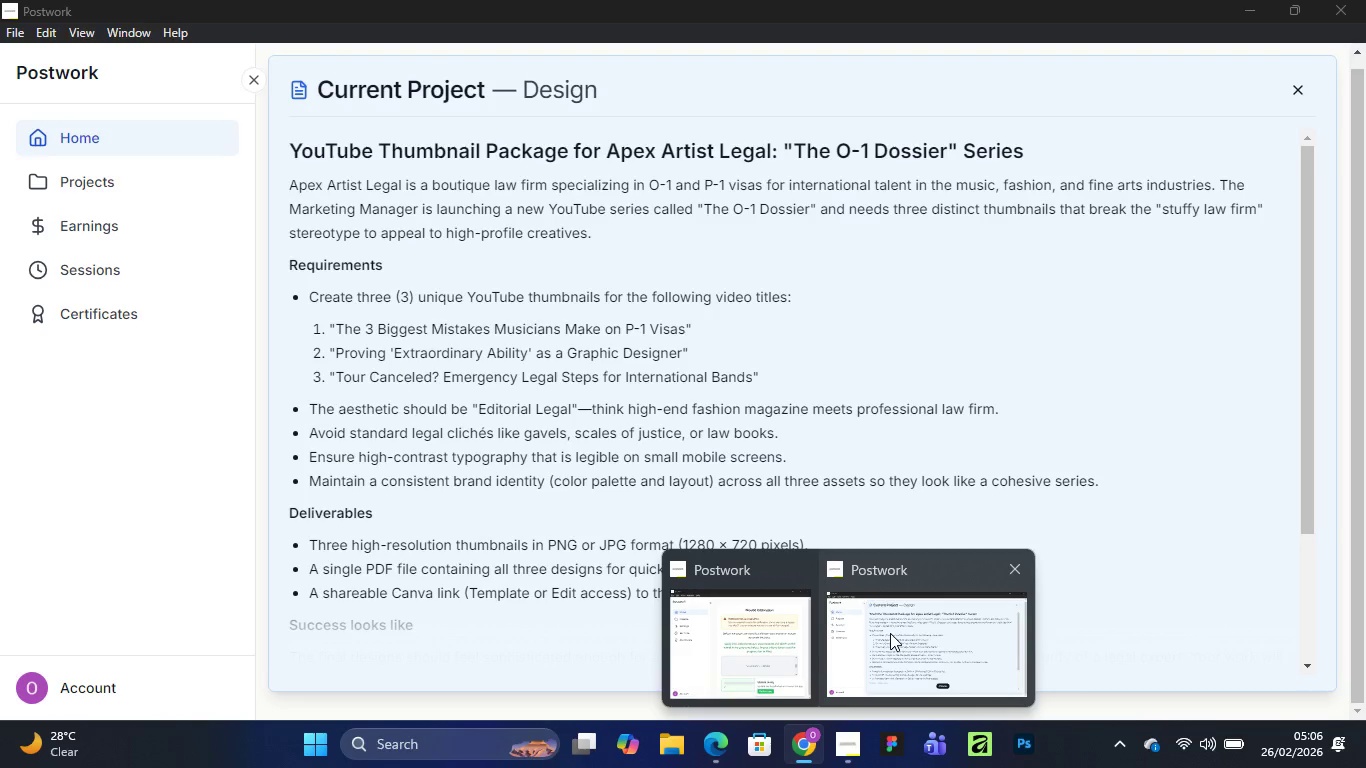 
wait(9.73)
 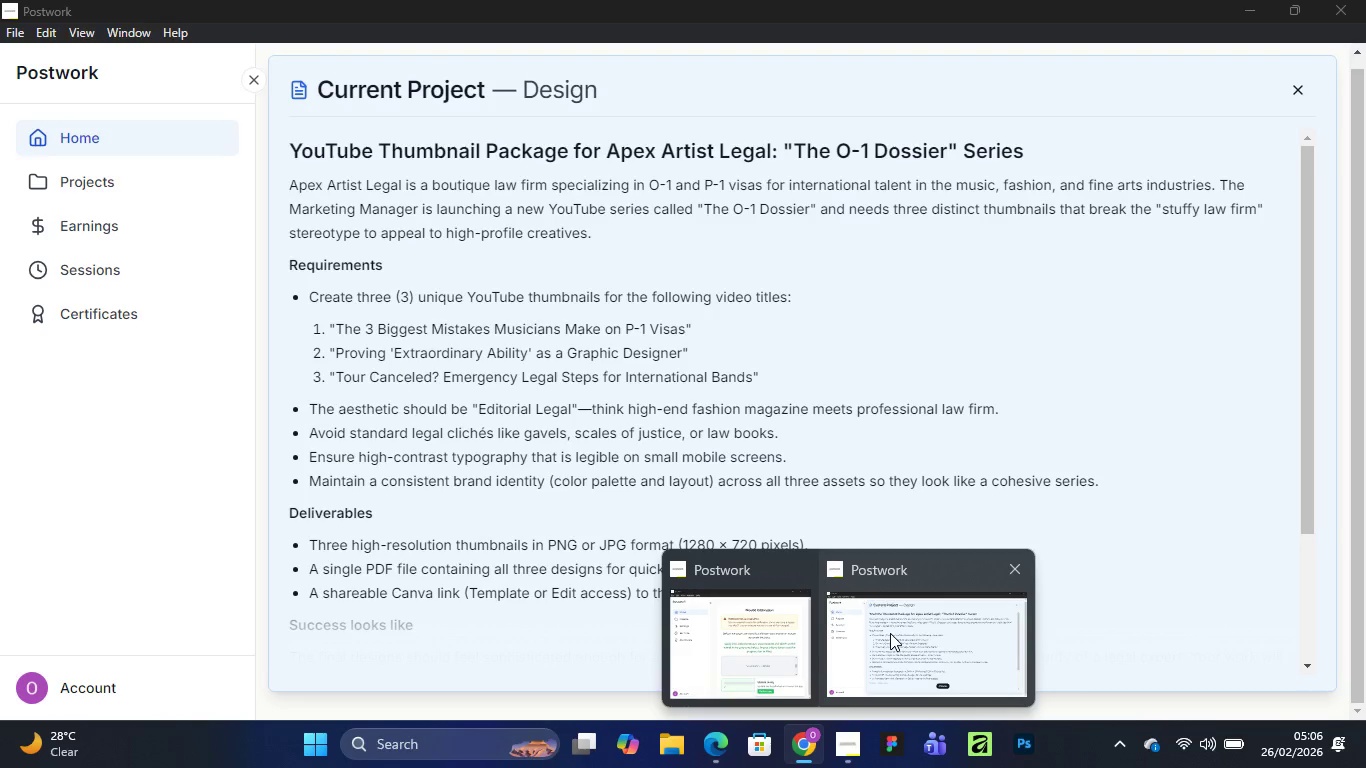 
left_click([471, 273])
 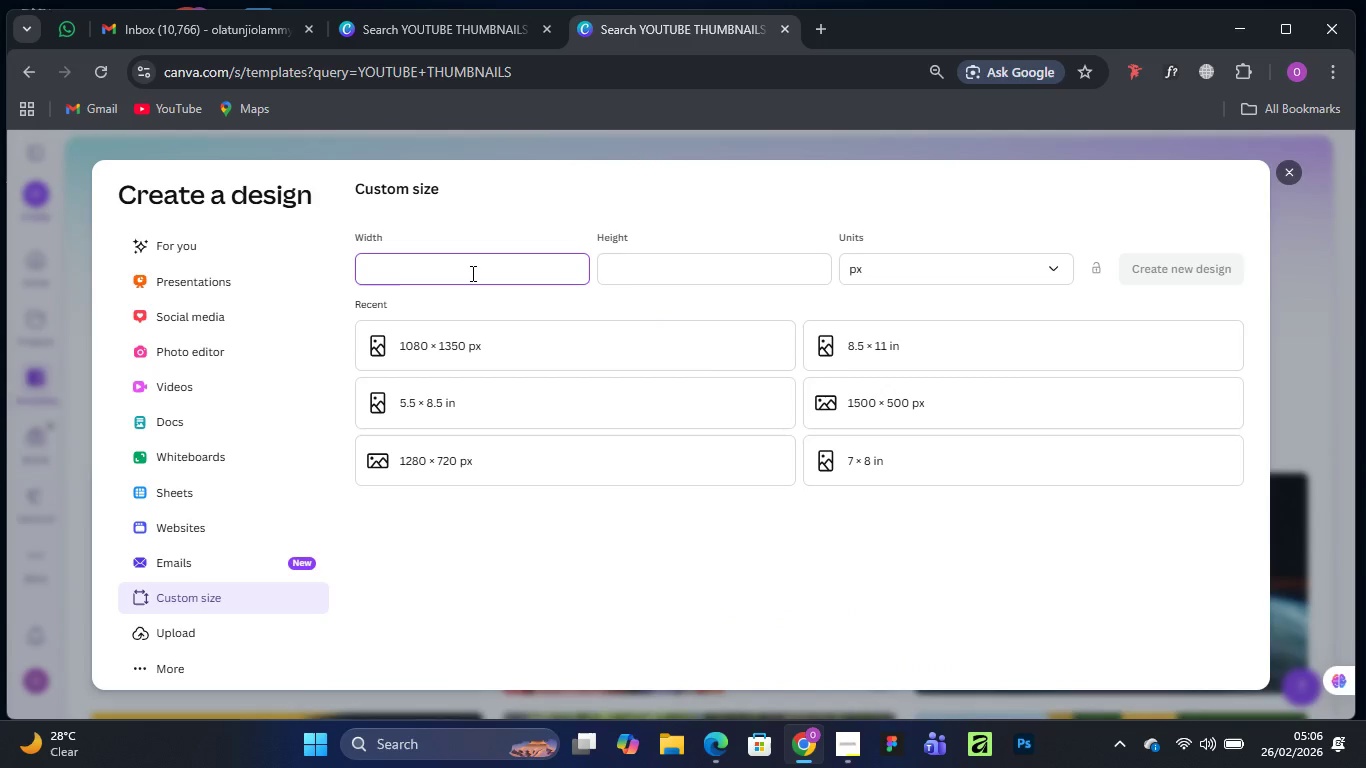 
type(2)
key(Backspace)
type(1280)
 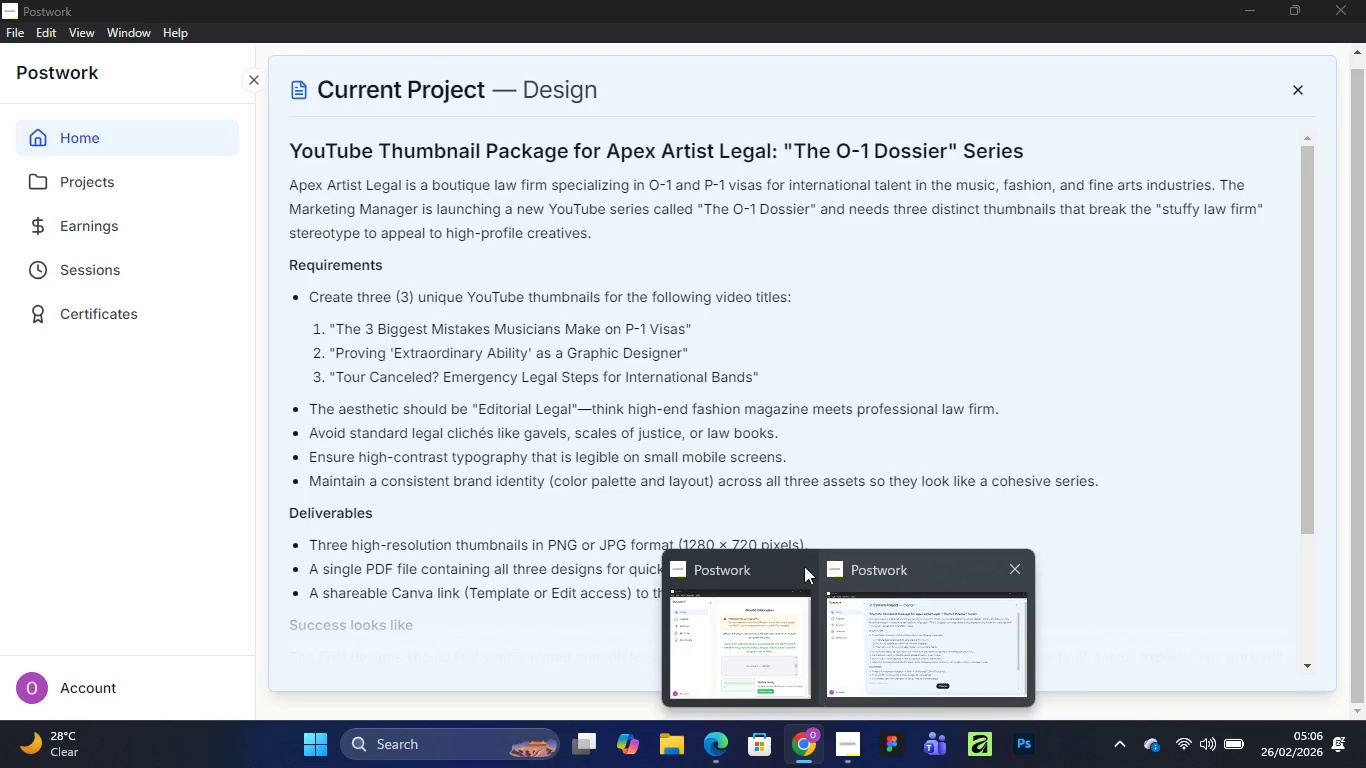 
wait(6.81)
 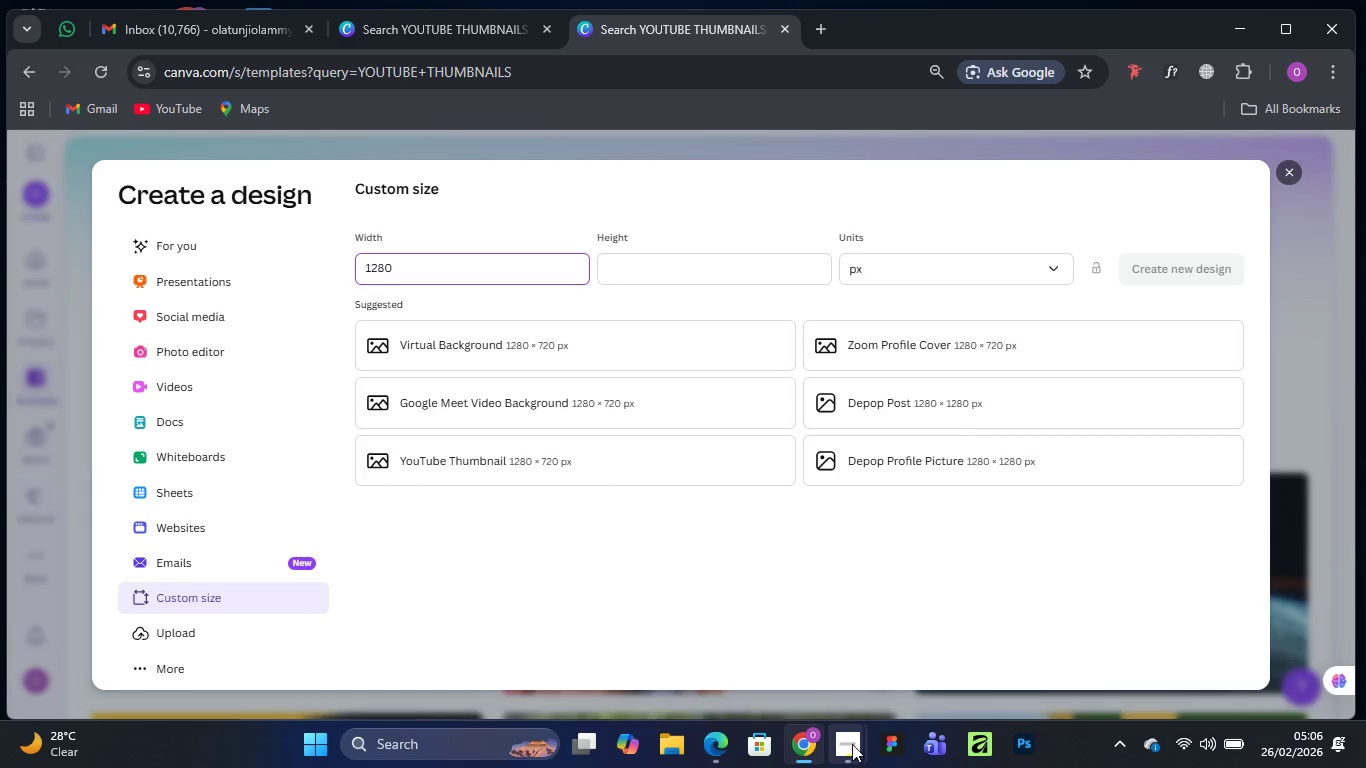 
left_click([633, 271])
 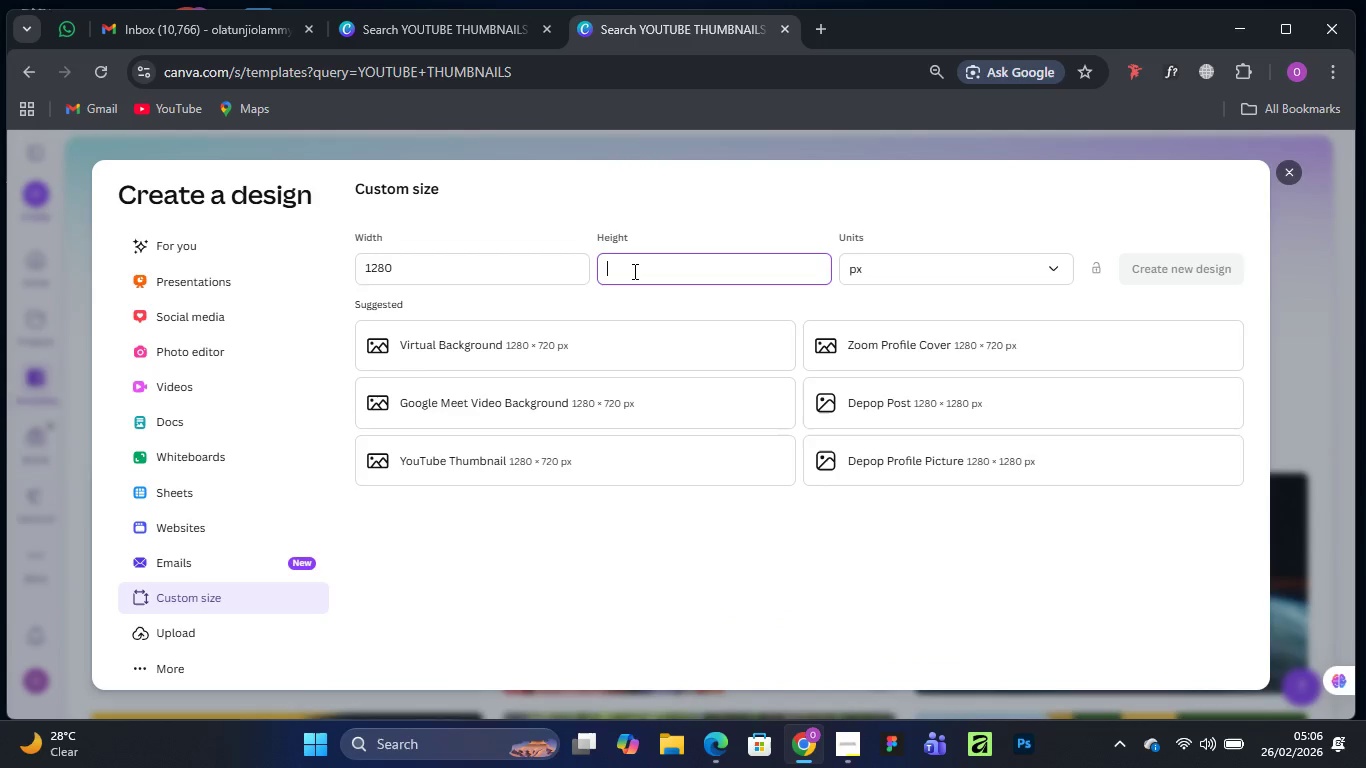 
type(720)
 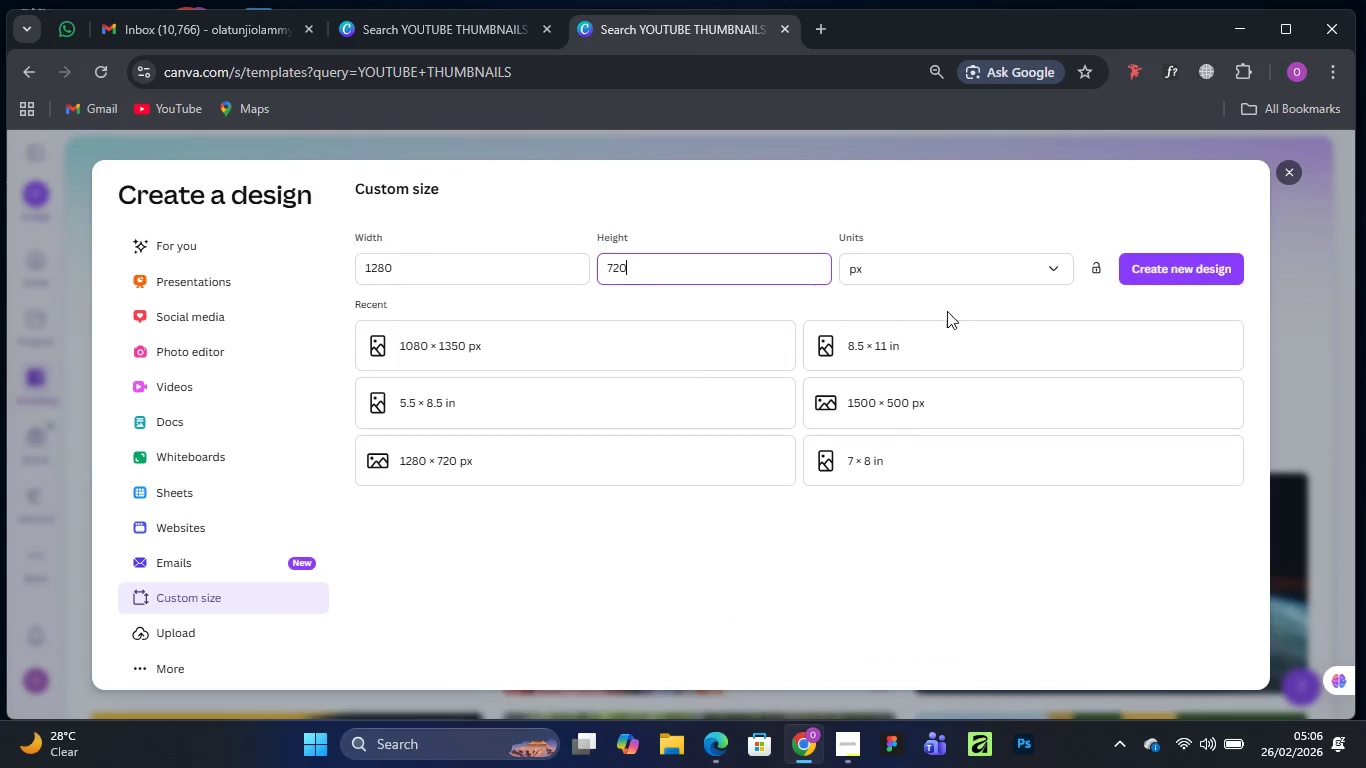 
left_click([1145, 255])
 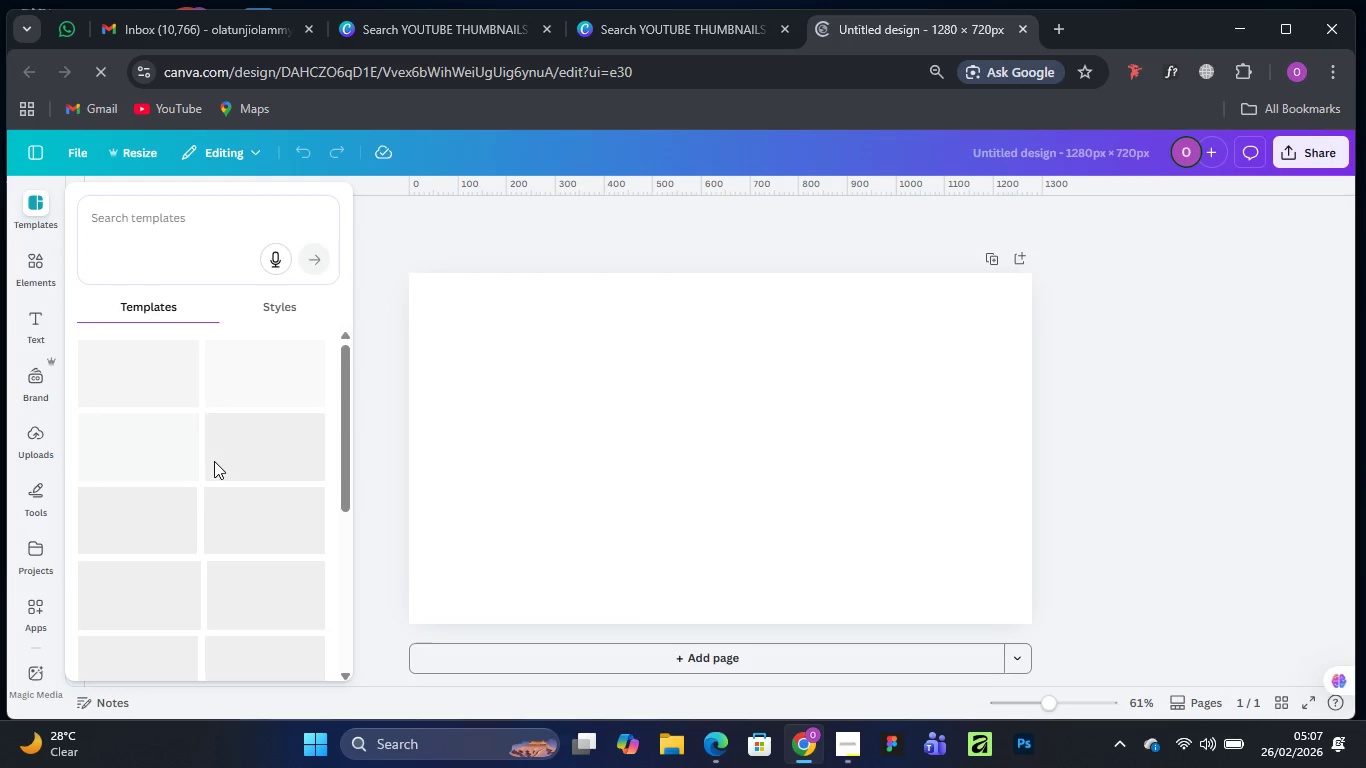 
wait(19.25)
 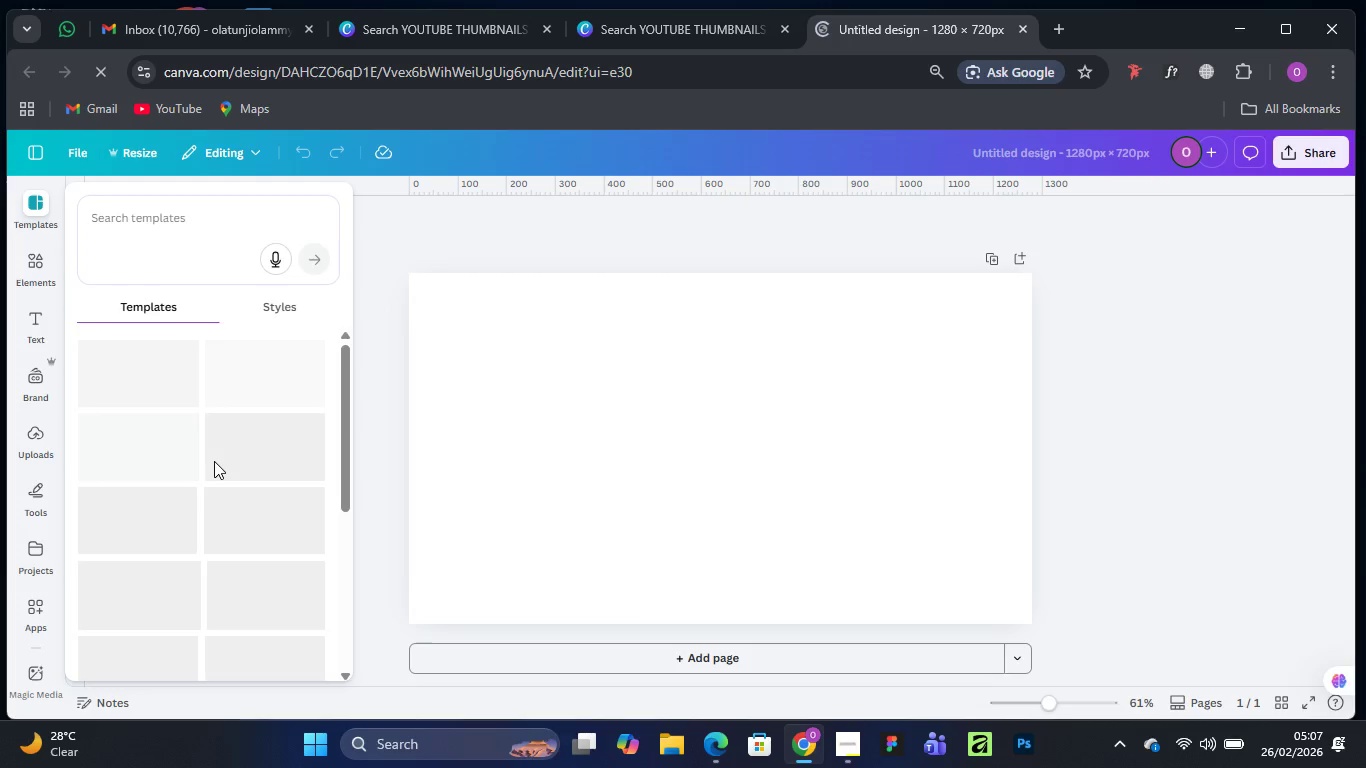 
left_click([162, 218])
 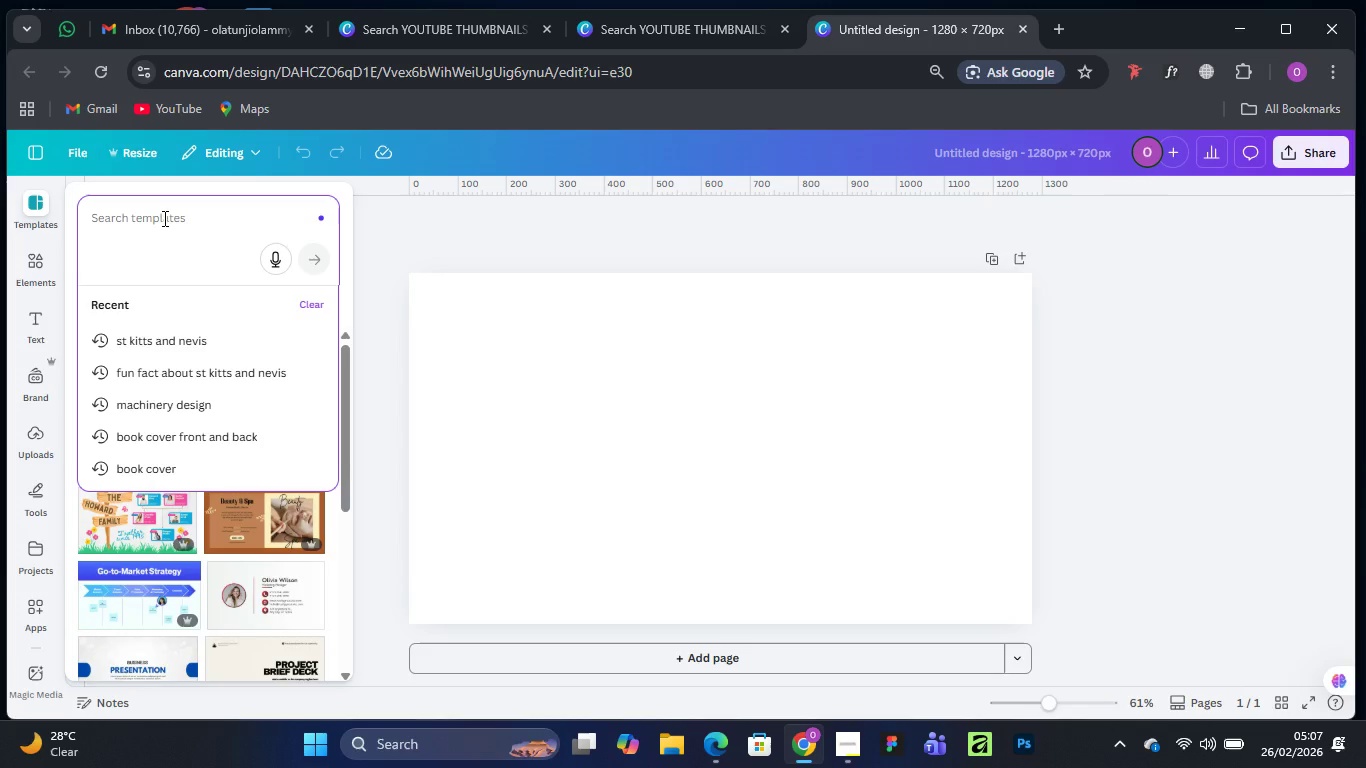 
hold_key(key=CapsLock, duration=0.33)
 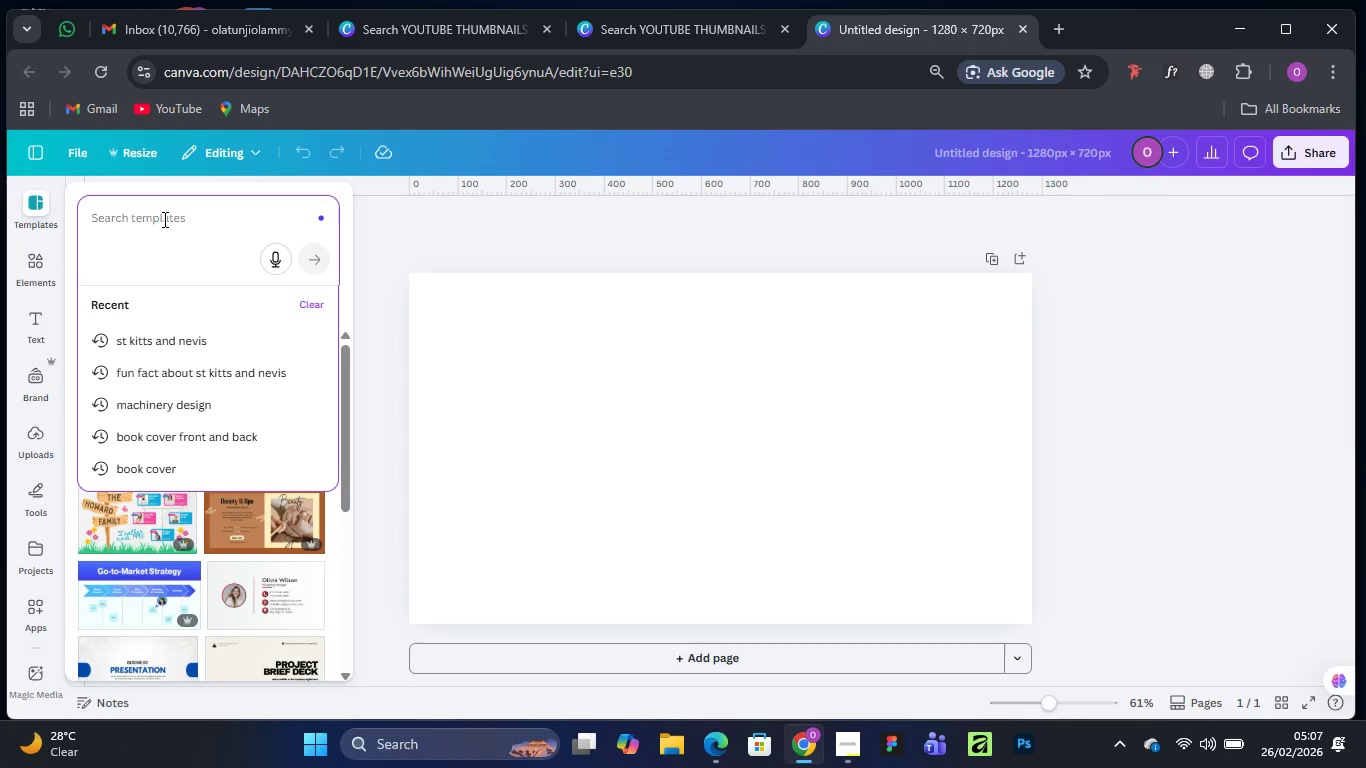 
type(youtybe thumnails)
 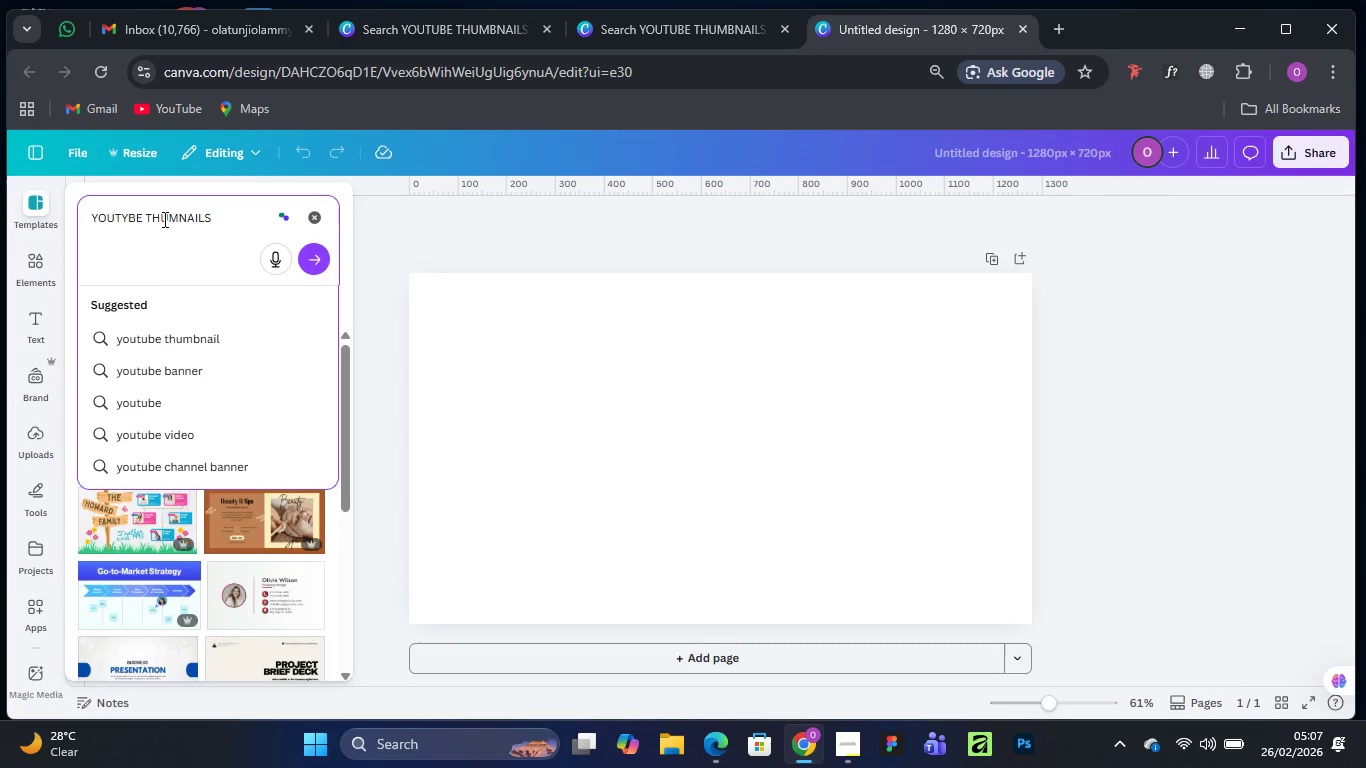 
key(Enter)
 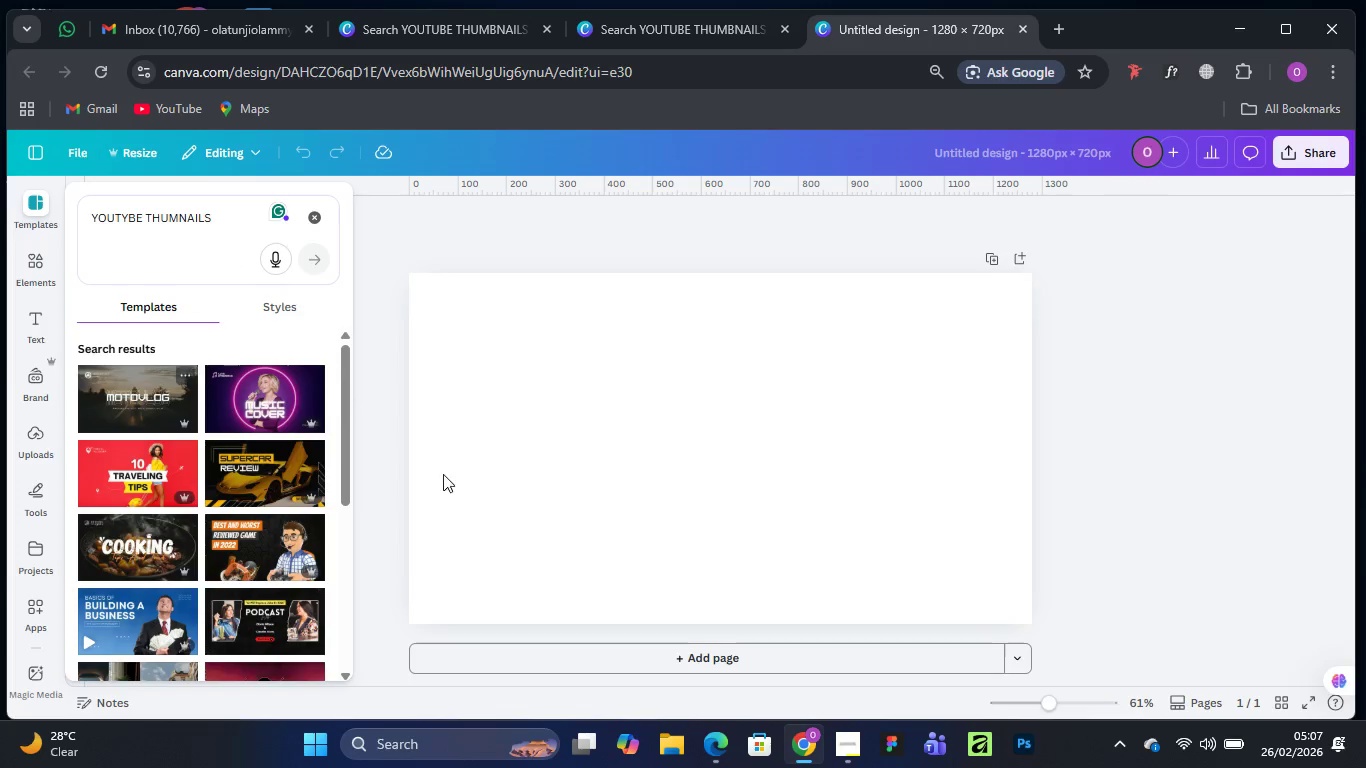 
scroll: coordinate [243, 534], scroll_direction: down, amount: 2.0
 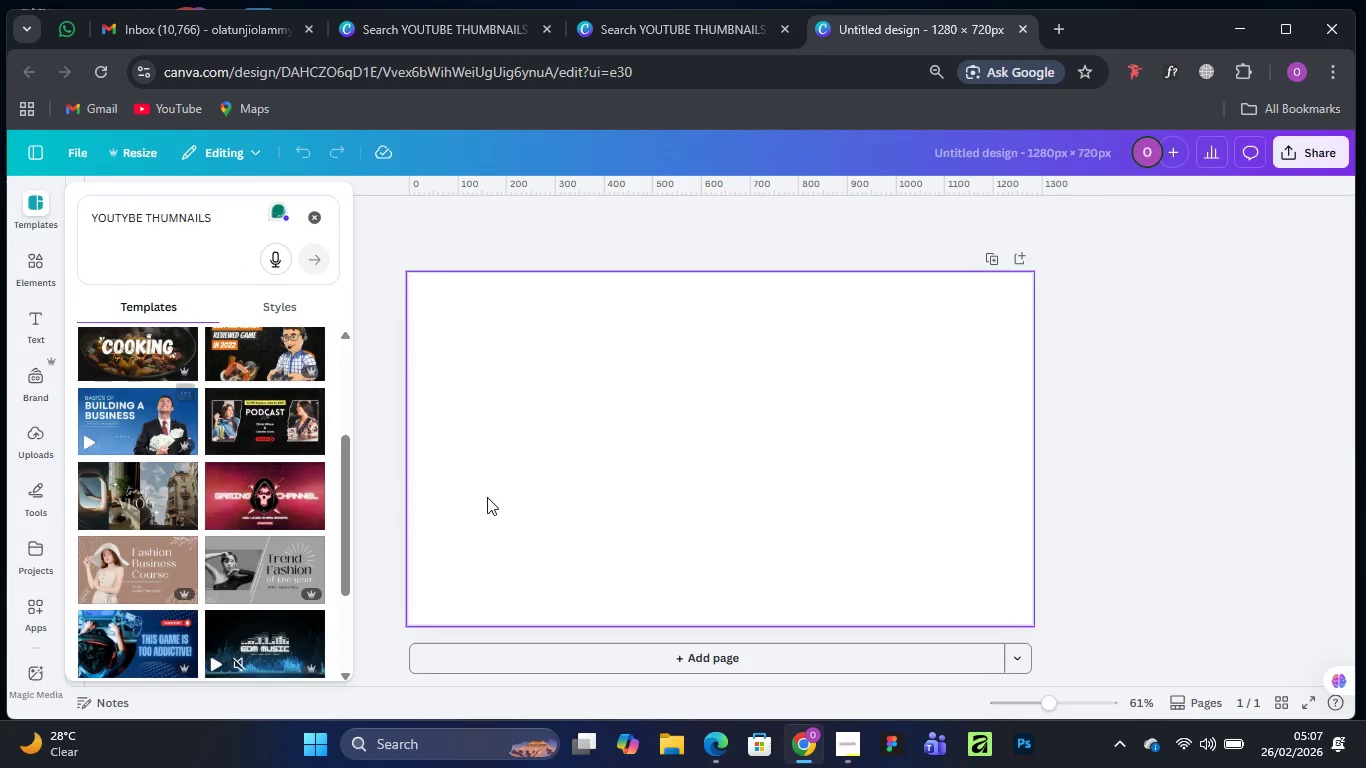 
mouse_move([844, 726])
 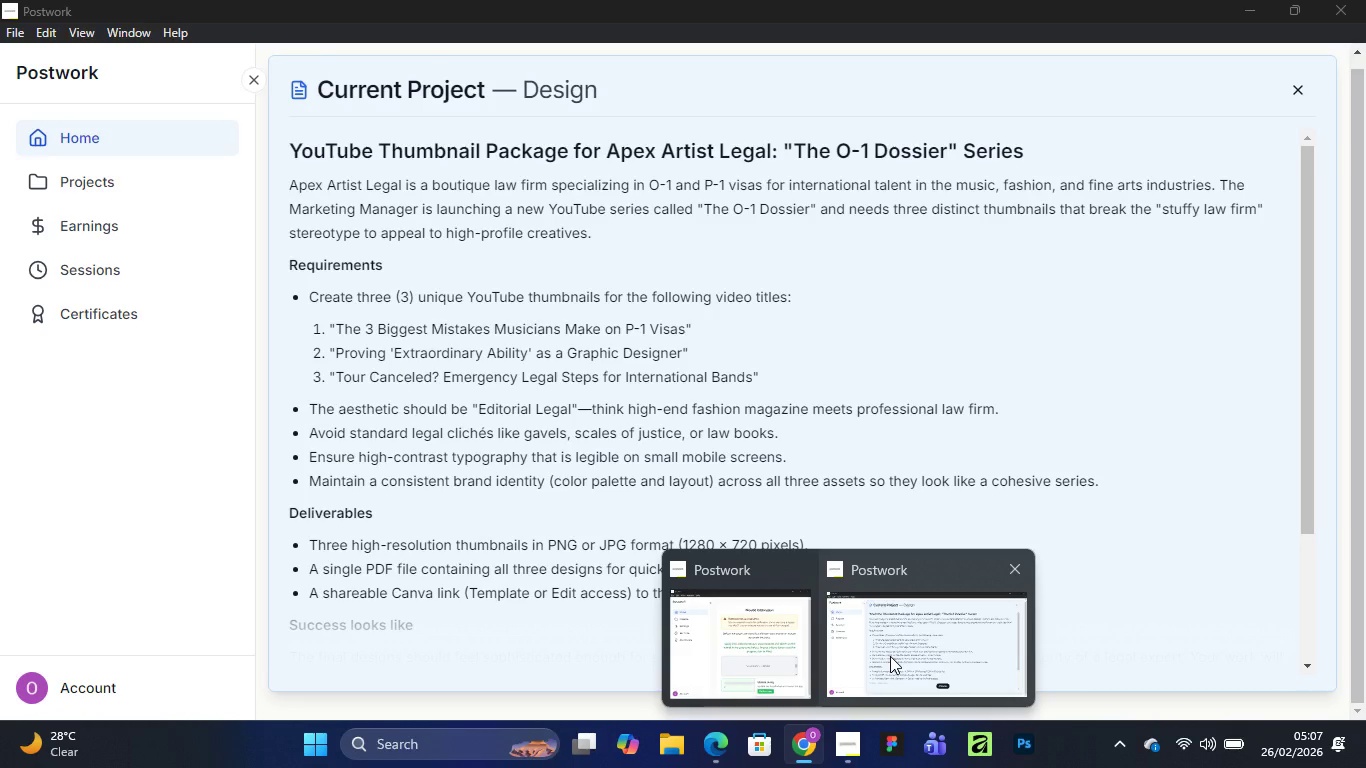 
wait(25.35)
 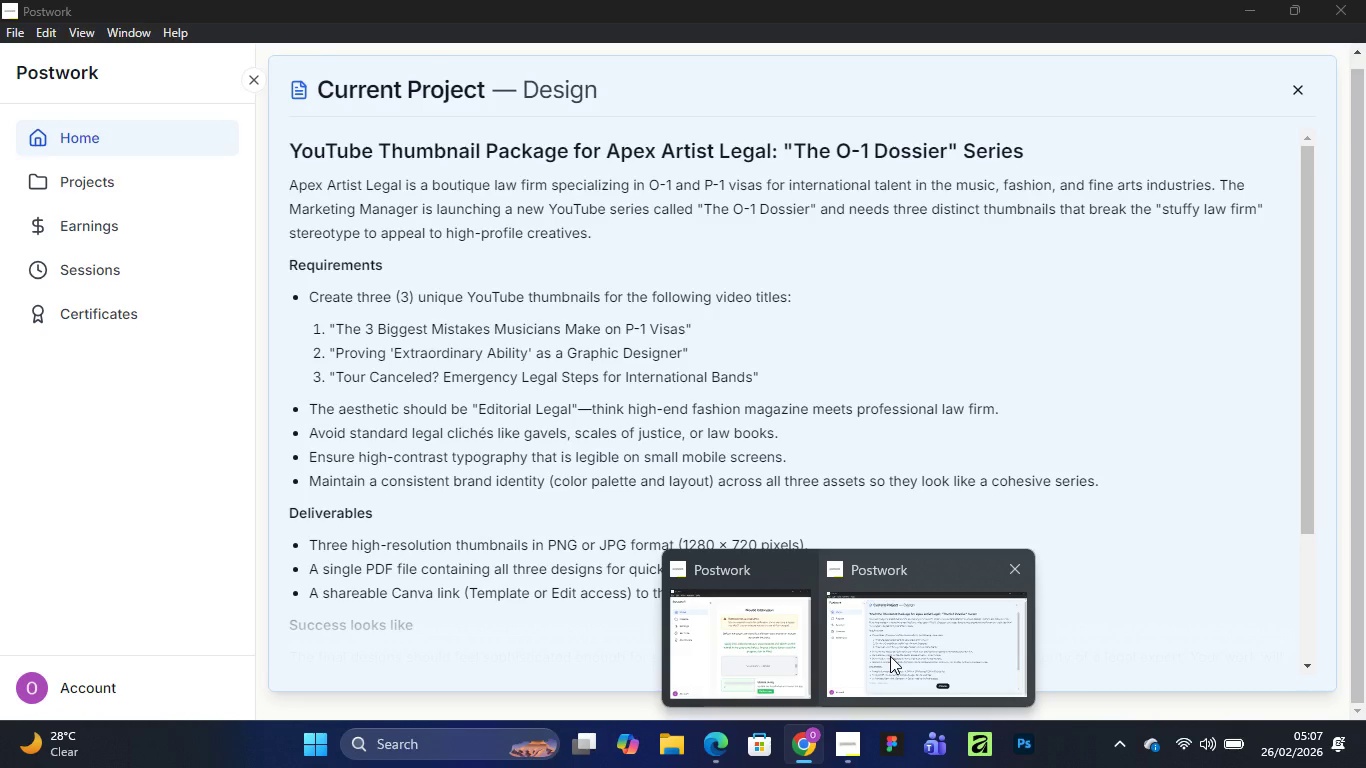 
left_click([120, 420])
 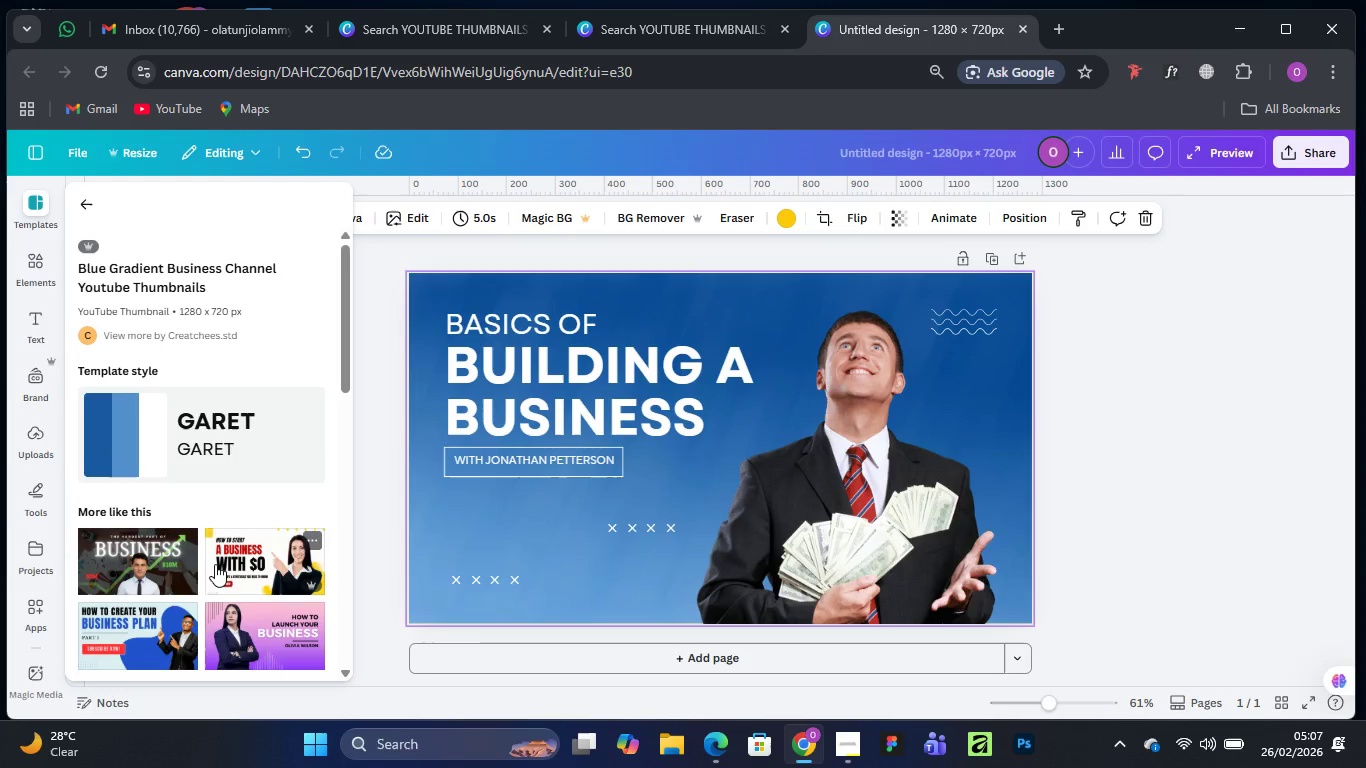 
wait(6.41)
 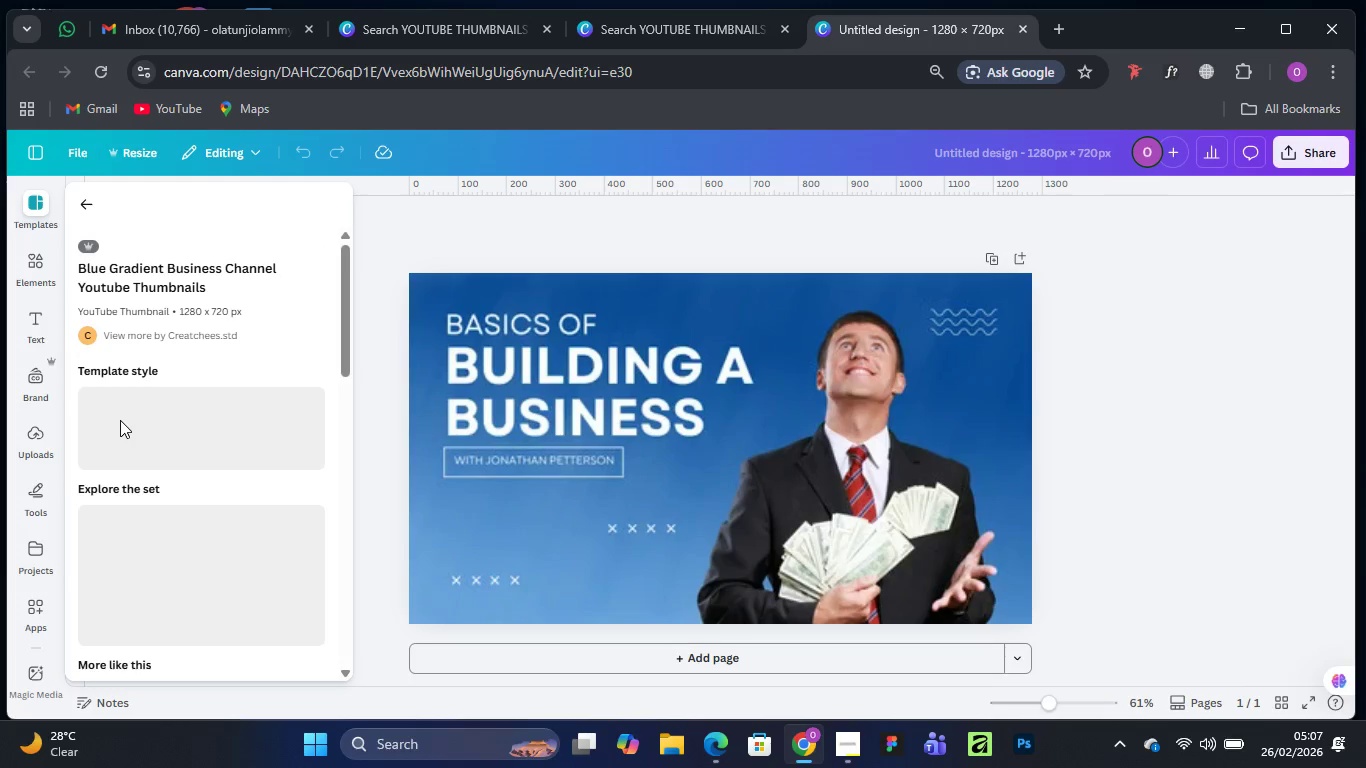 
scroll: coordinate [174, 577], scroll_direction: down, amount: 2.0
 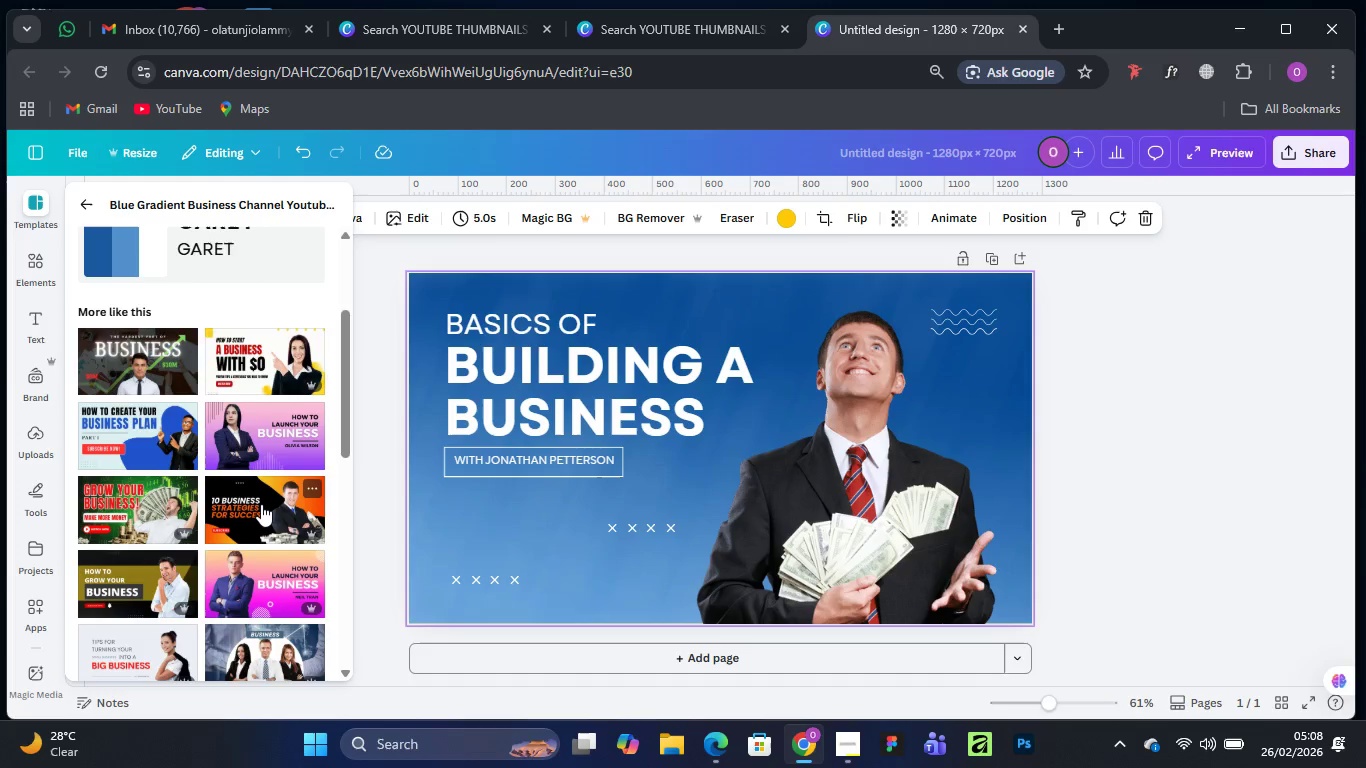 
wait(5.76)
 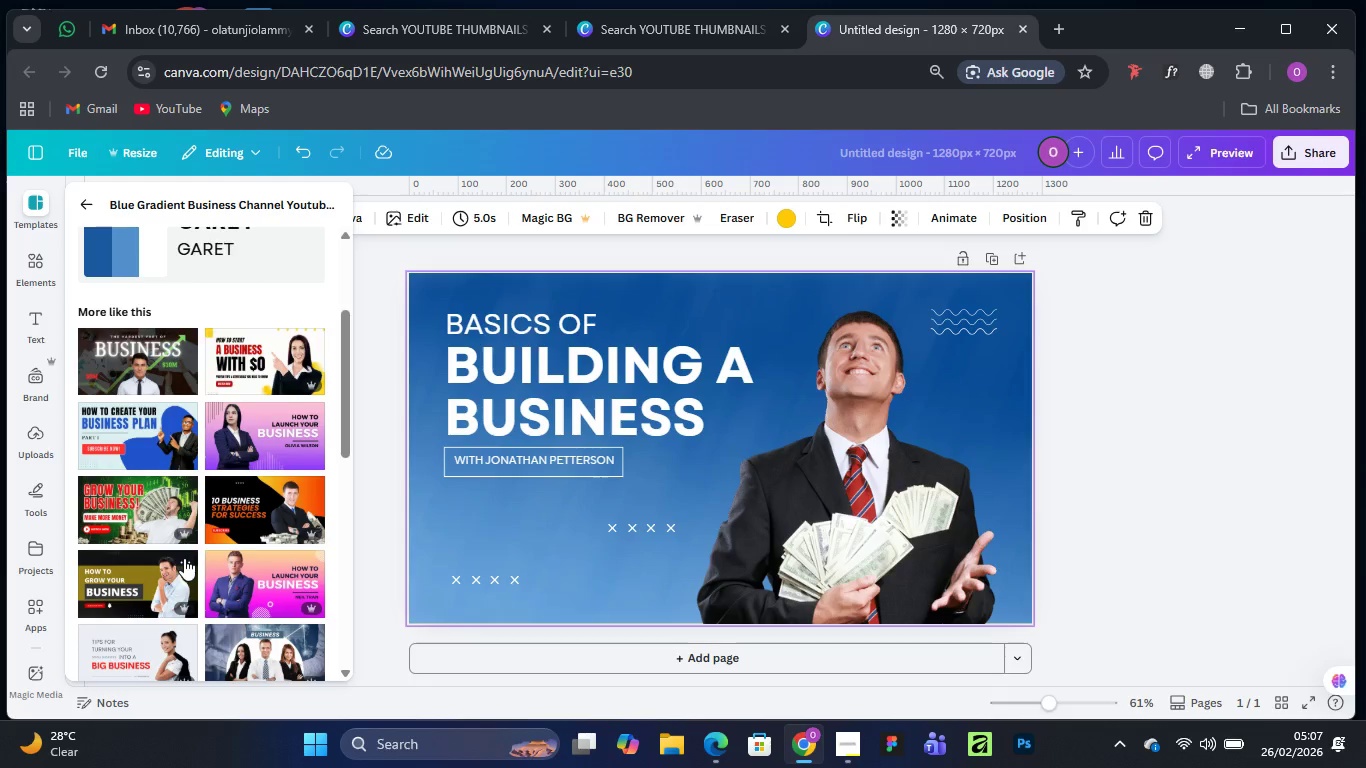 
scroll: coordinate [165, 472], scroll_direction: down, amount: 3.0
 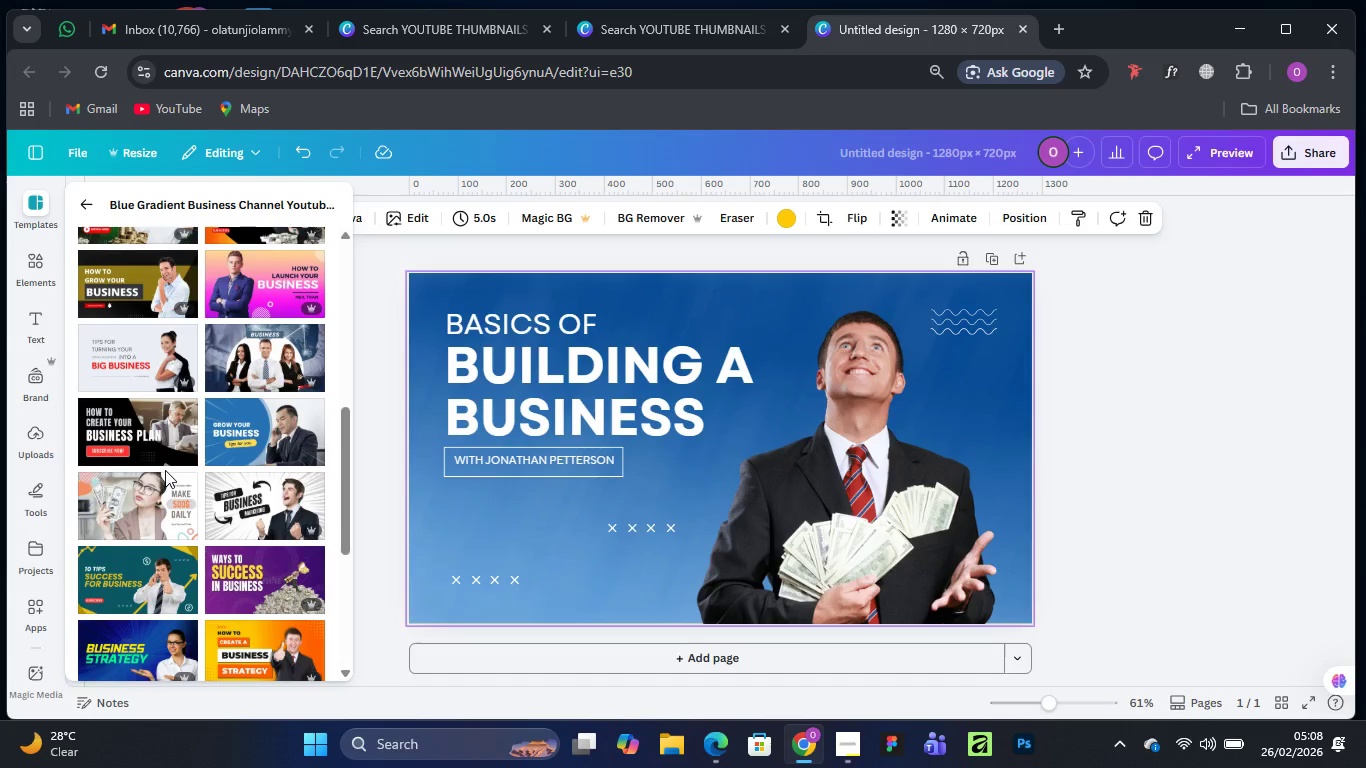 
wait(5.58)
 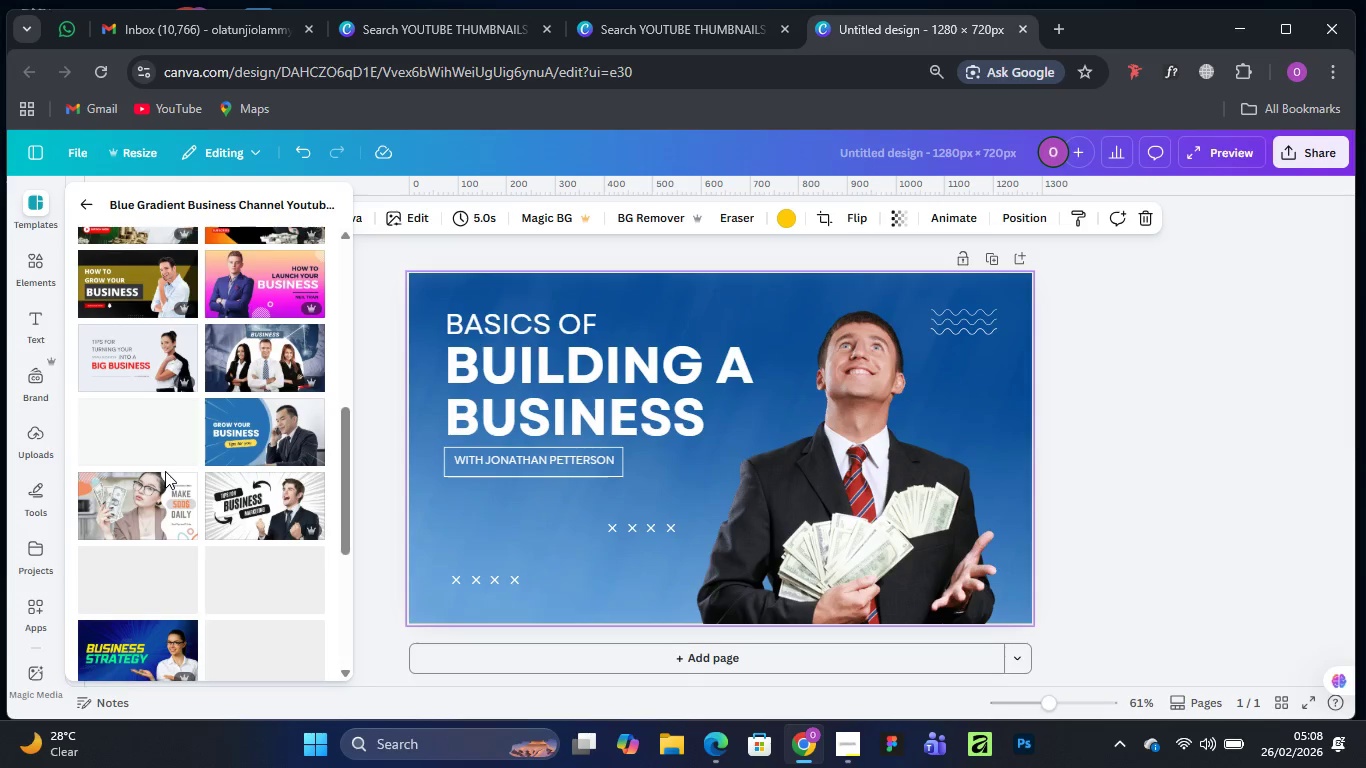 
scroll: coordinate [165, 470], scroll_direction: up, amount: 5.0
 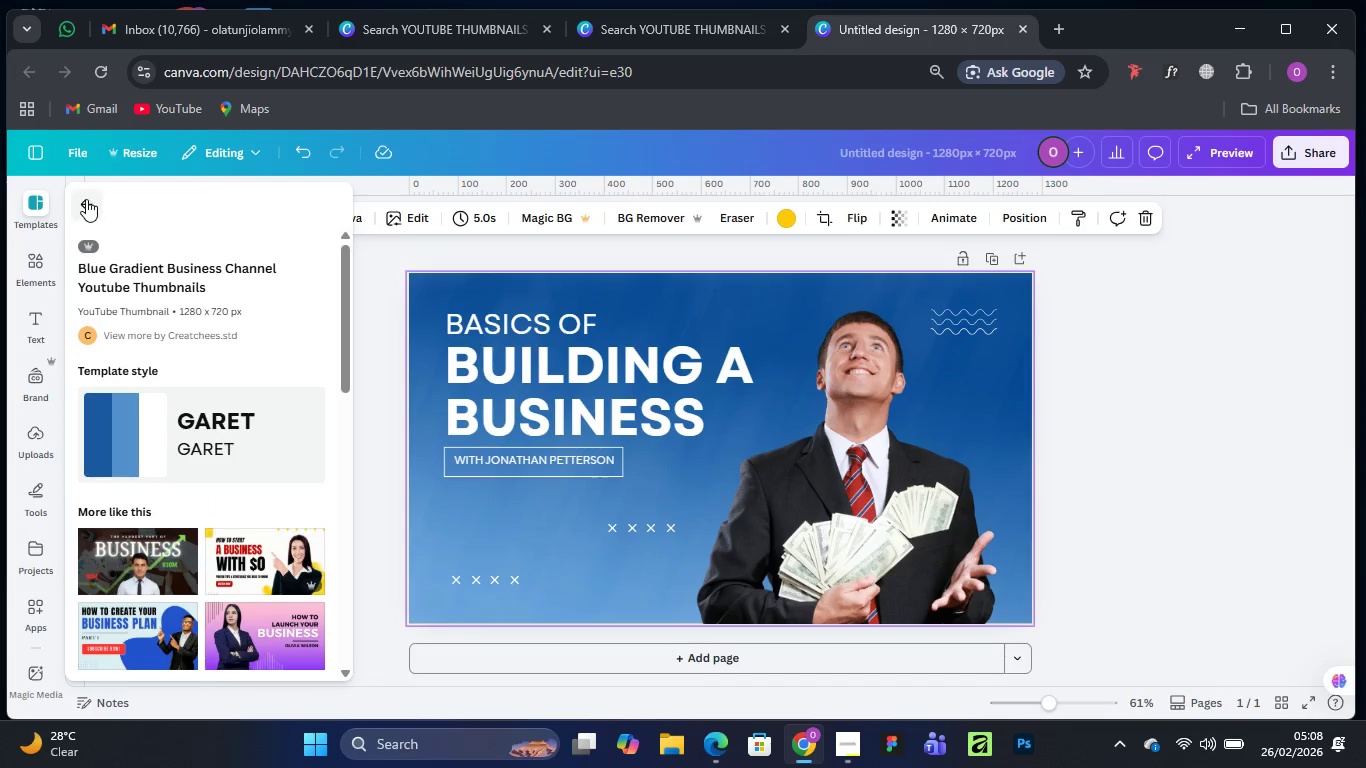 
left_click([86, 199])
 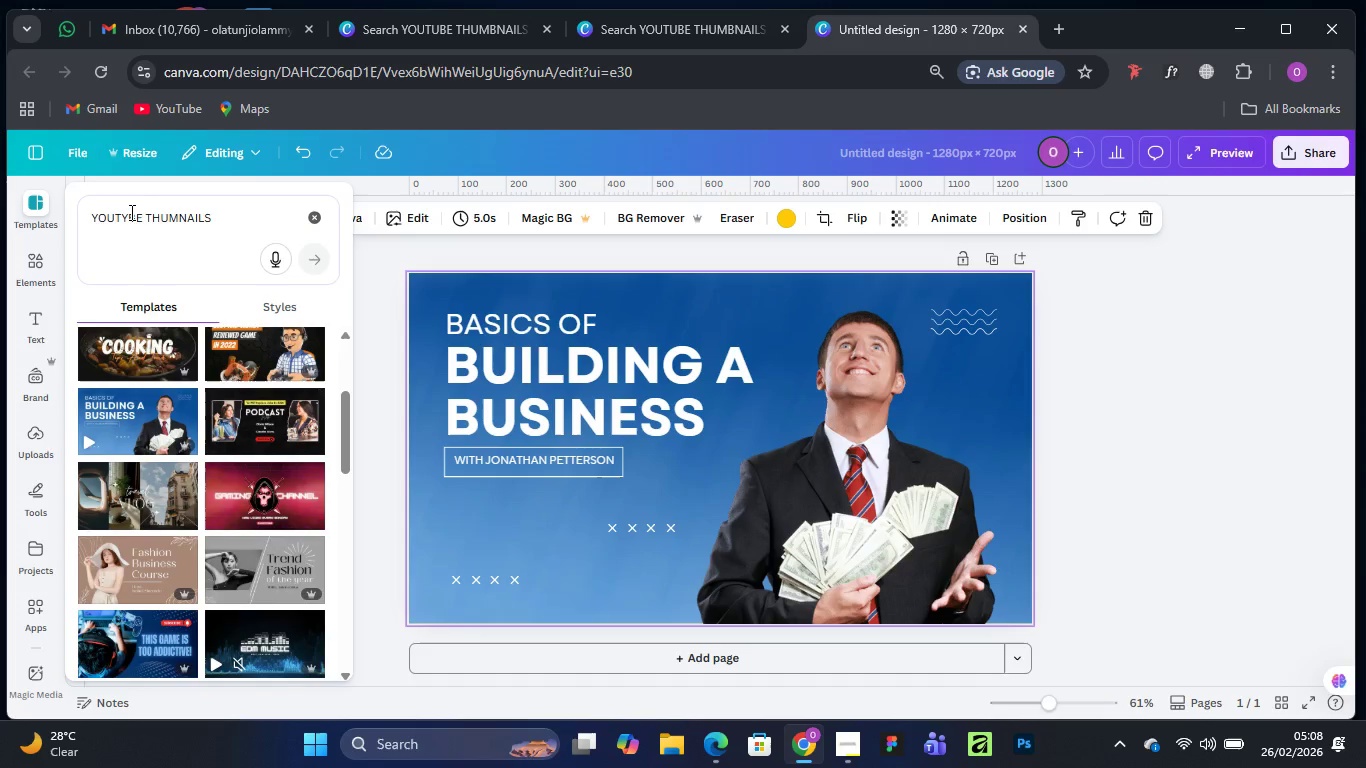 
left_click([129, 212])
 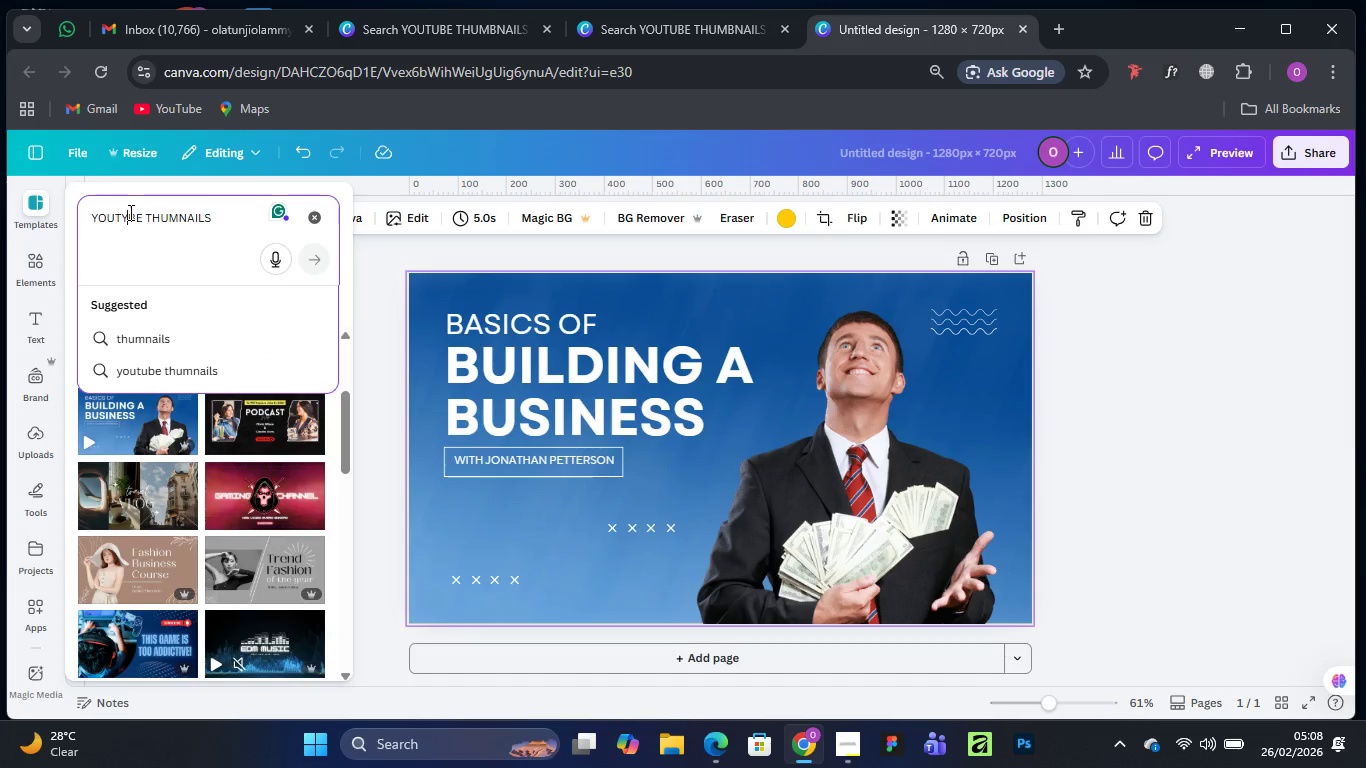 
key(Backspace)
 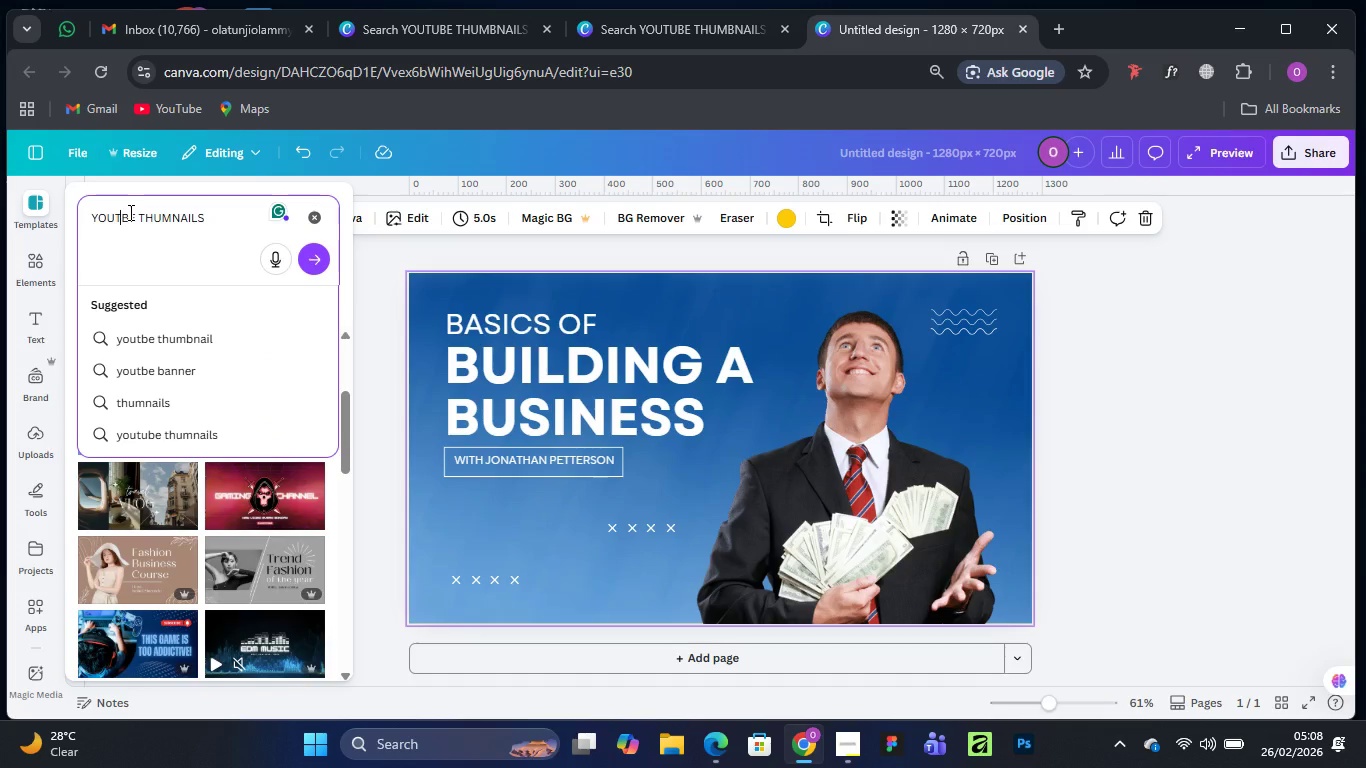 
key(U)
 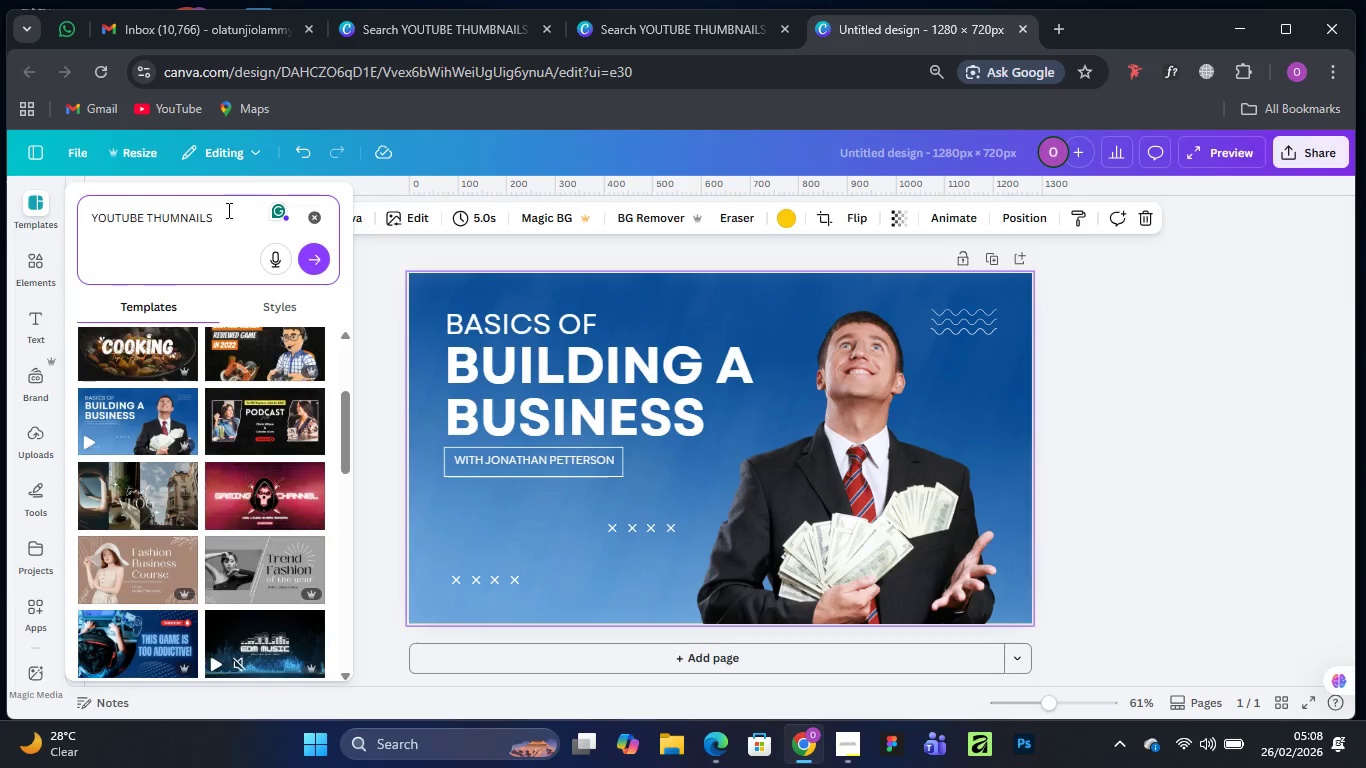 
left_click([218, 222])
 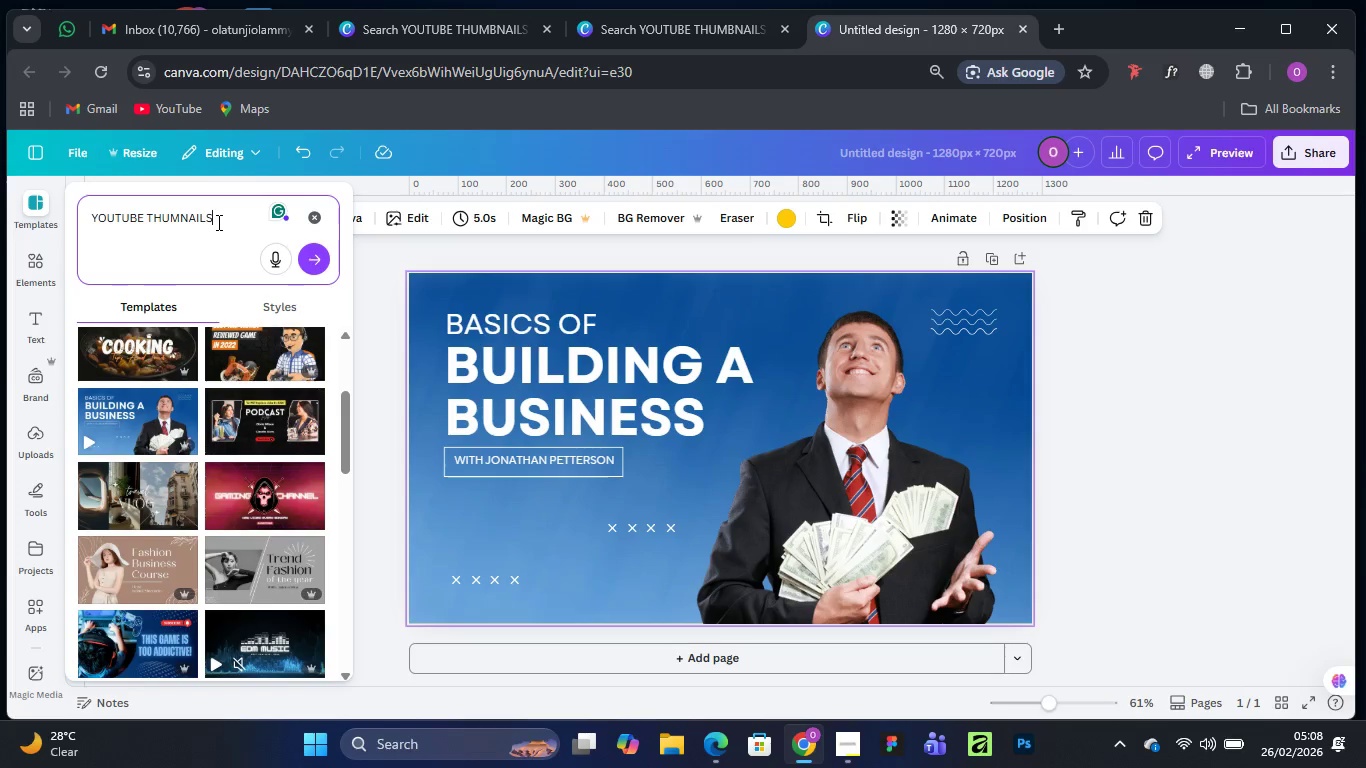 
type(- visa)
 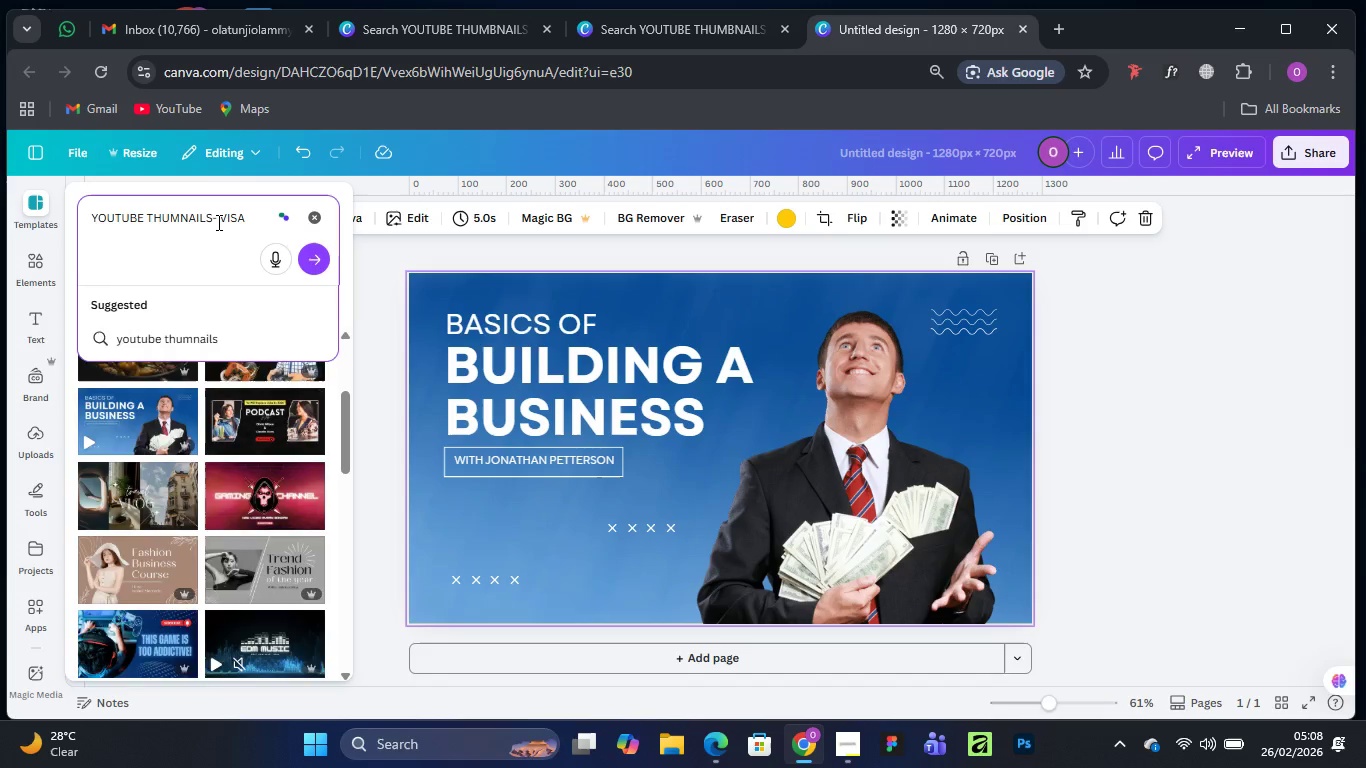 
key(Enter)
 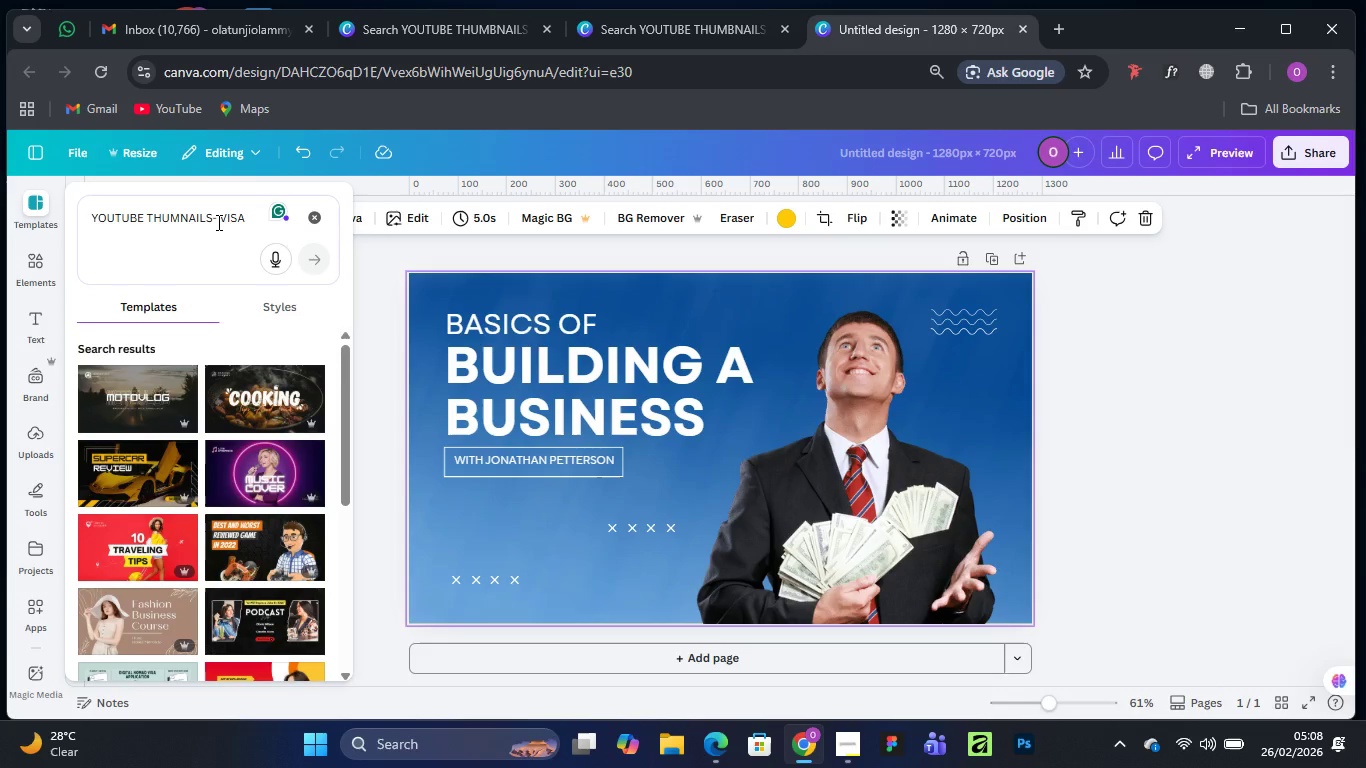 
scroll: coordinate [217, 222], scroll_direction: up, amount: 2.0
 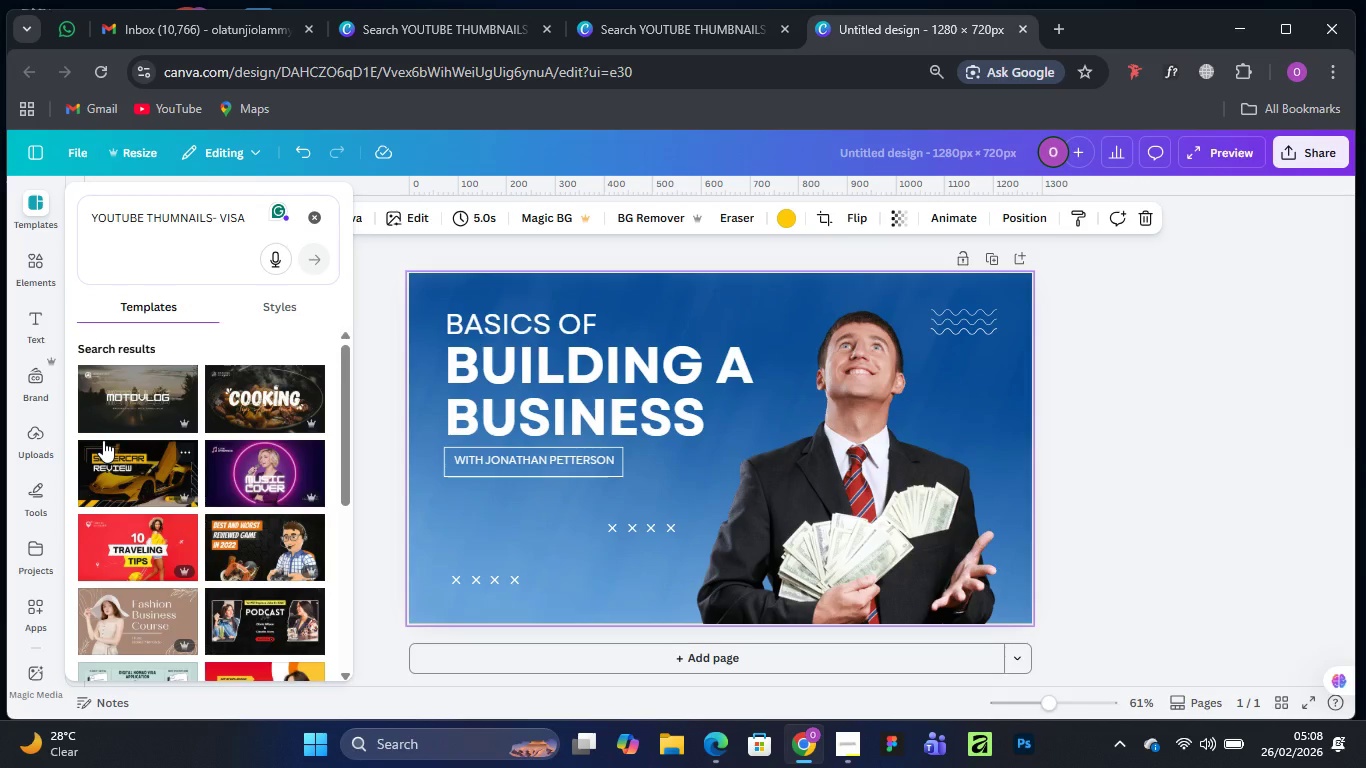 
scroll: coordinate [145, 440], scroll_direction: down, amount: 9.0
 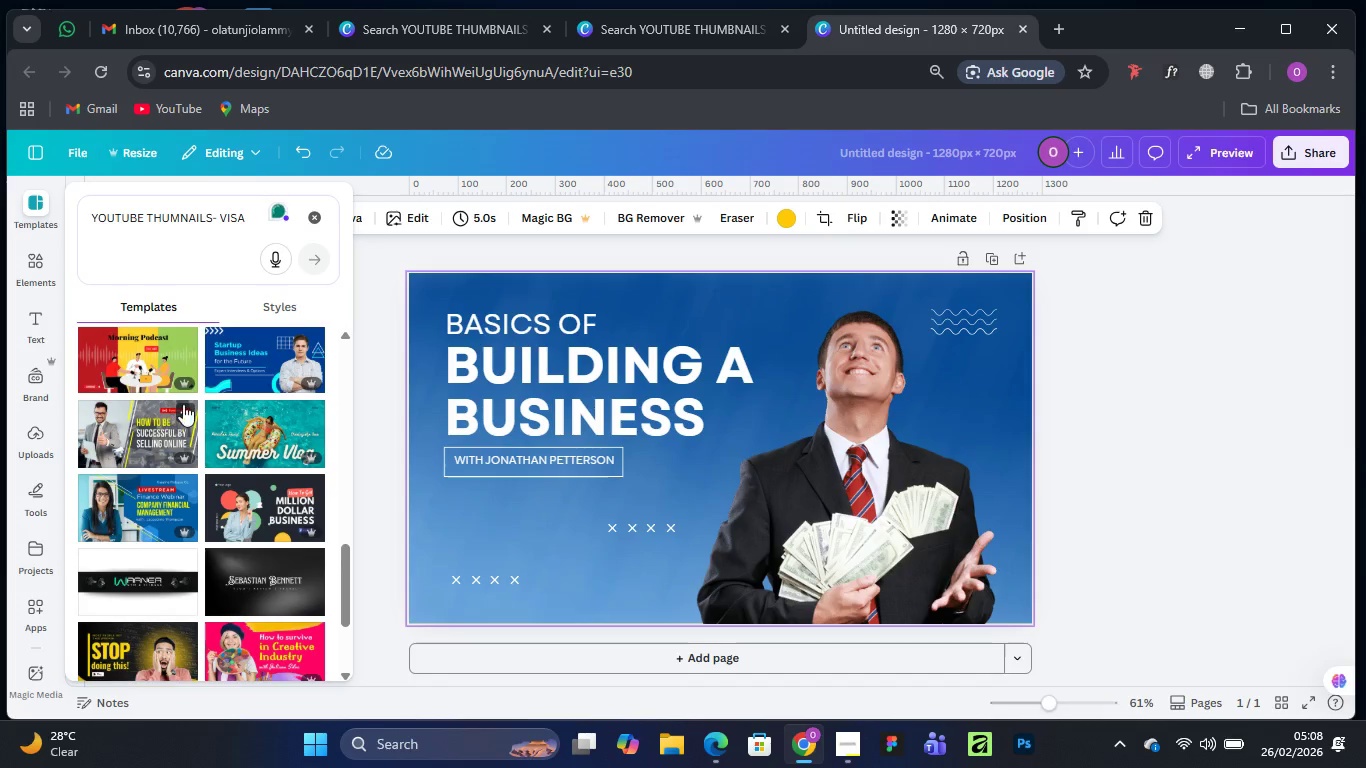 
scroll: coordinate [187, 418], scroll_direction: down, amount: 3.0
 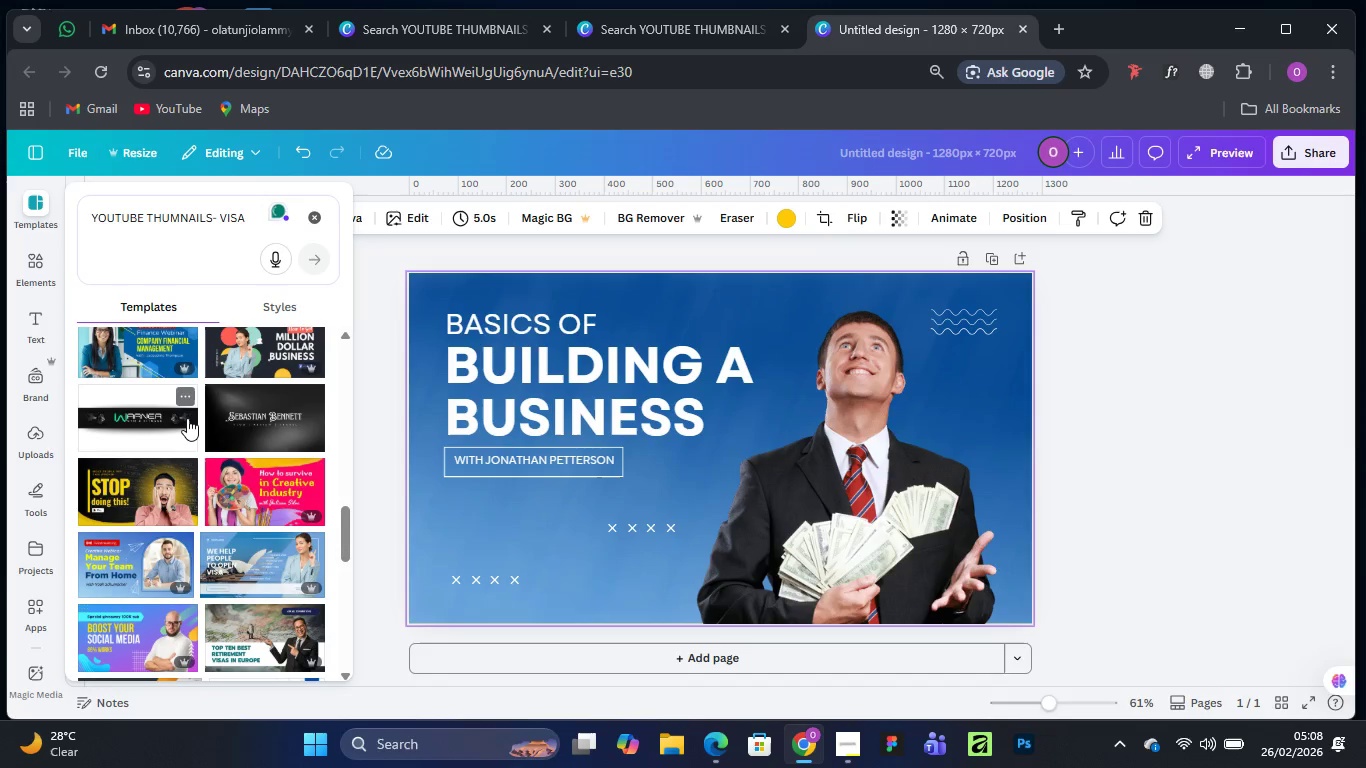 
wait(5.48)
 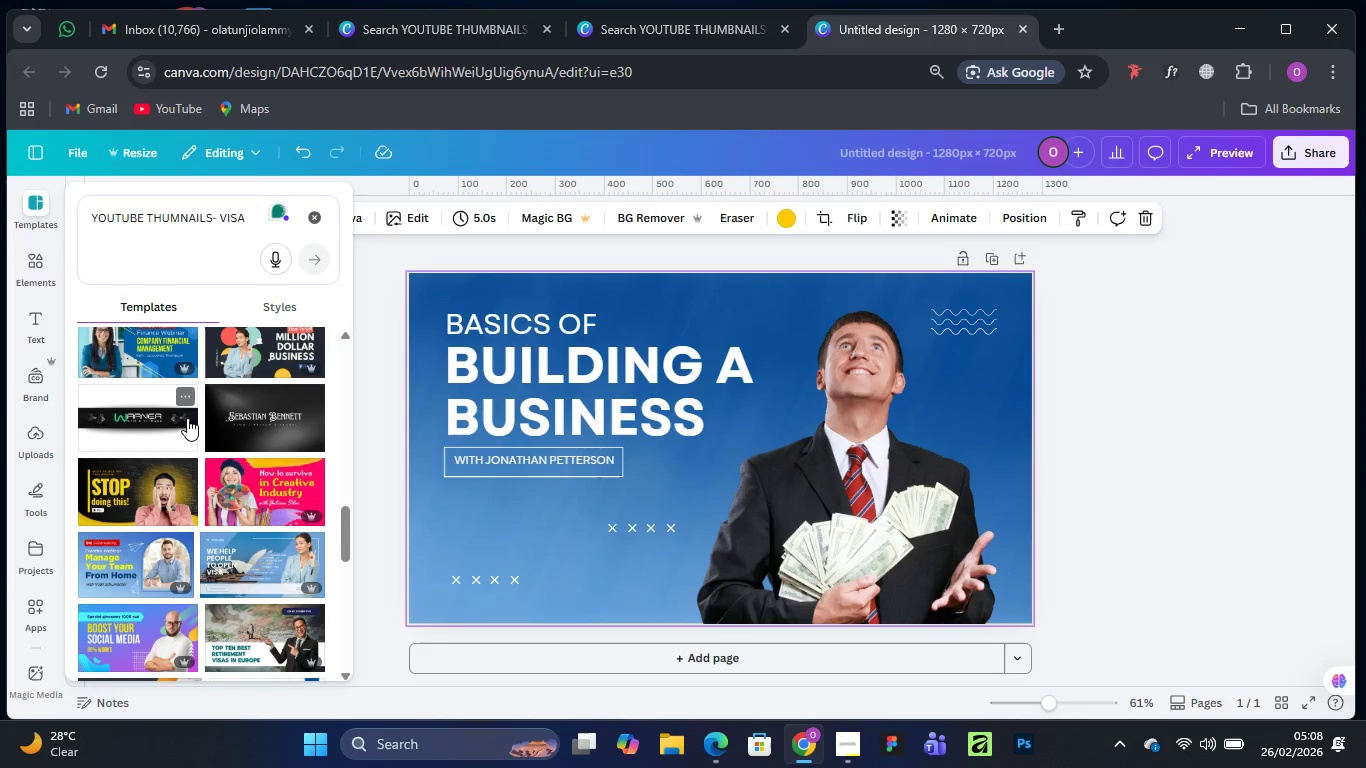 
left_click([585, 645])
 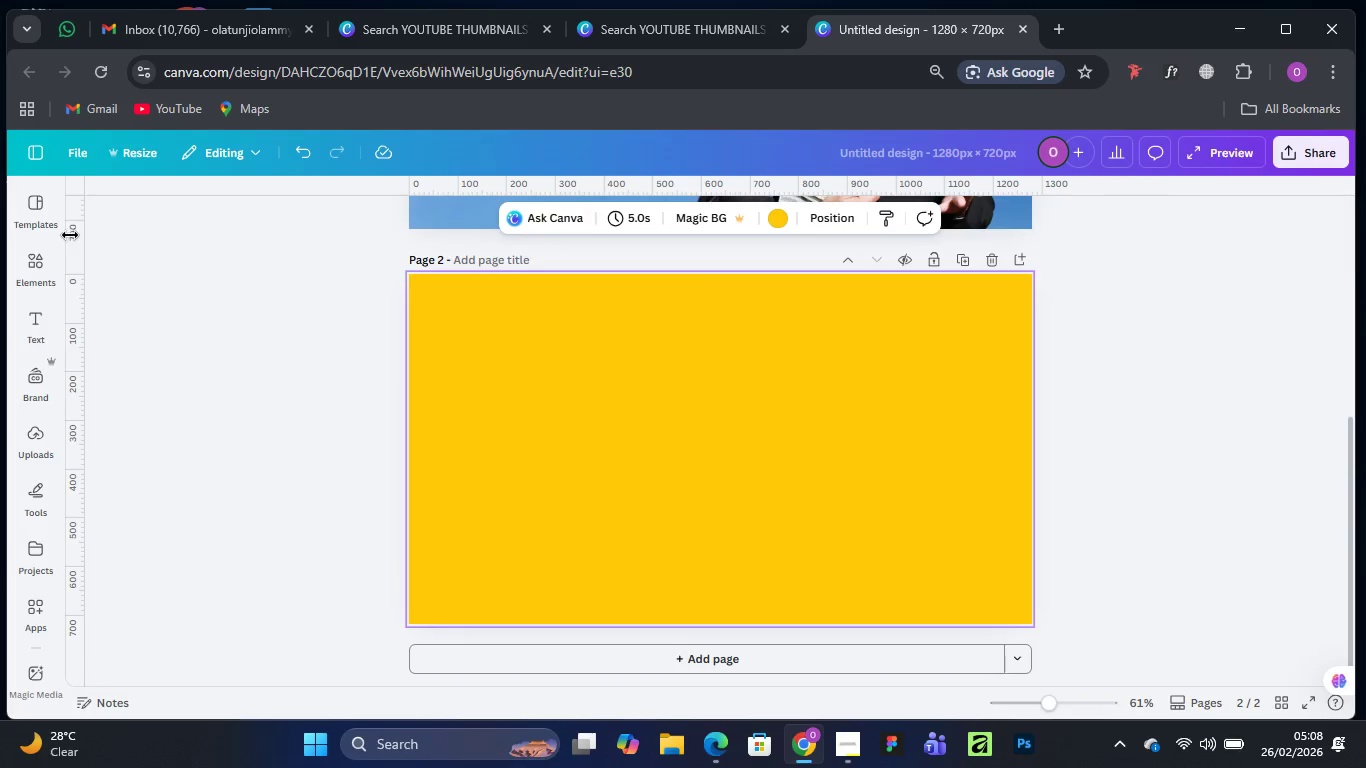 
left_click([42, 205])
 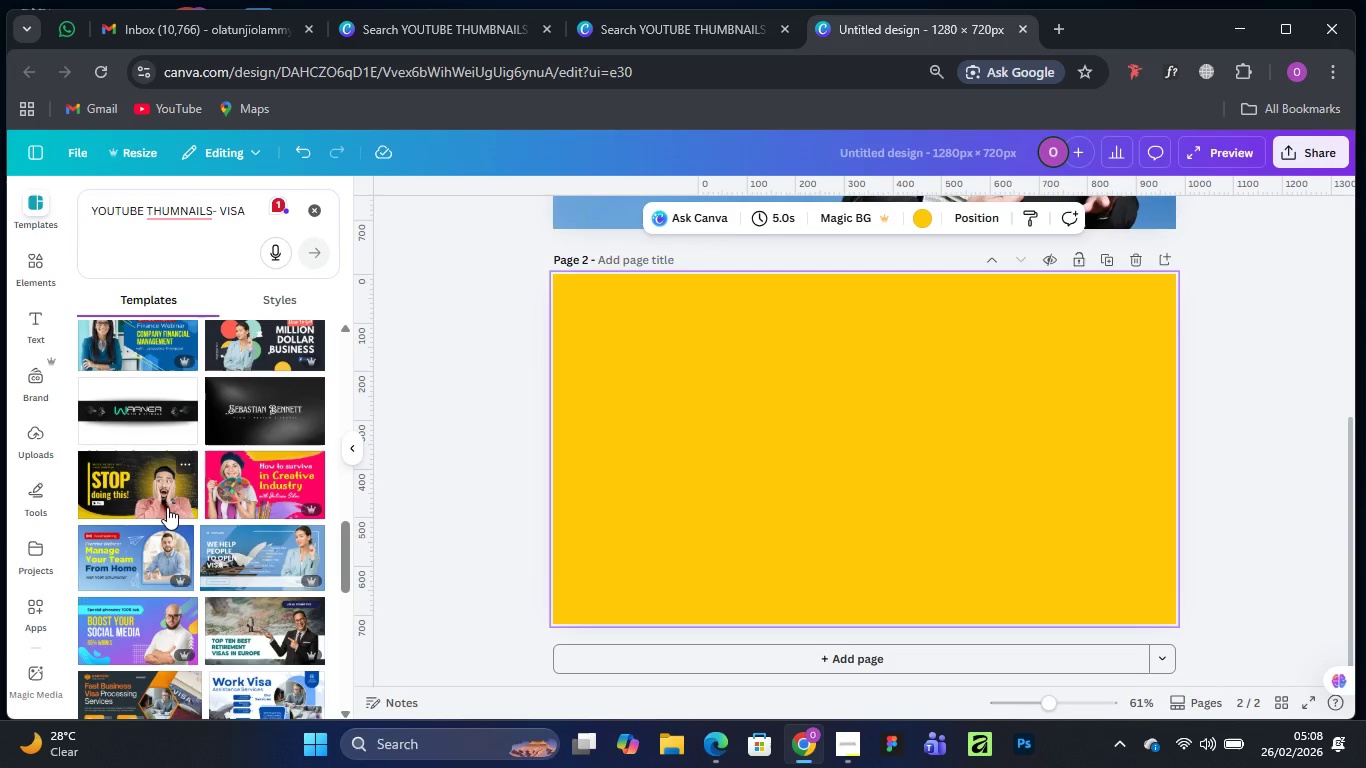 
wait(7.97)
 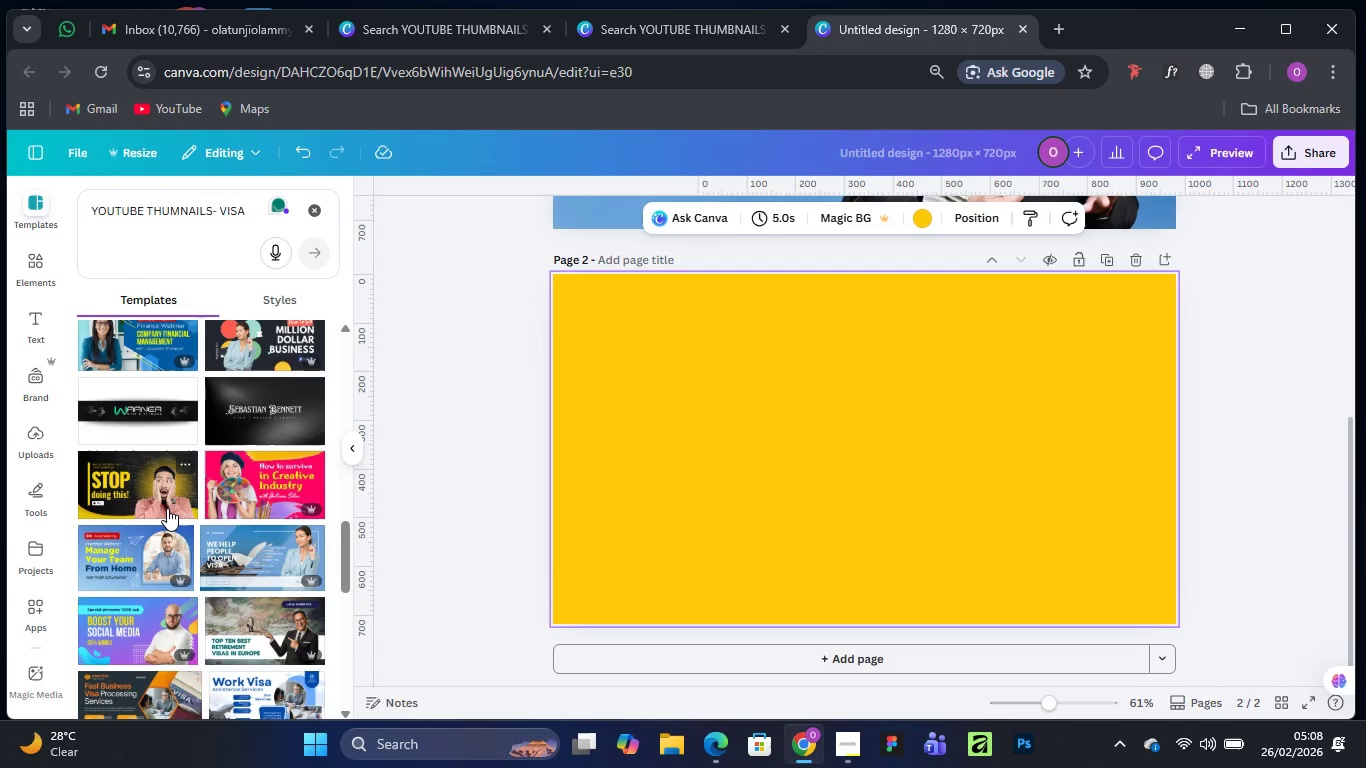 
scroll: coordinate [167, 507], scroll_direction: down, amount: 2.0
 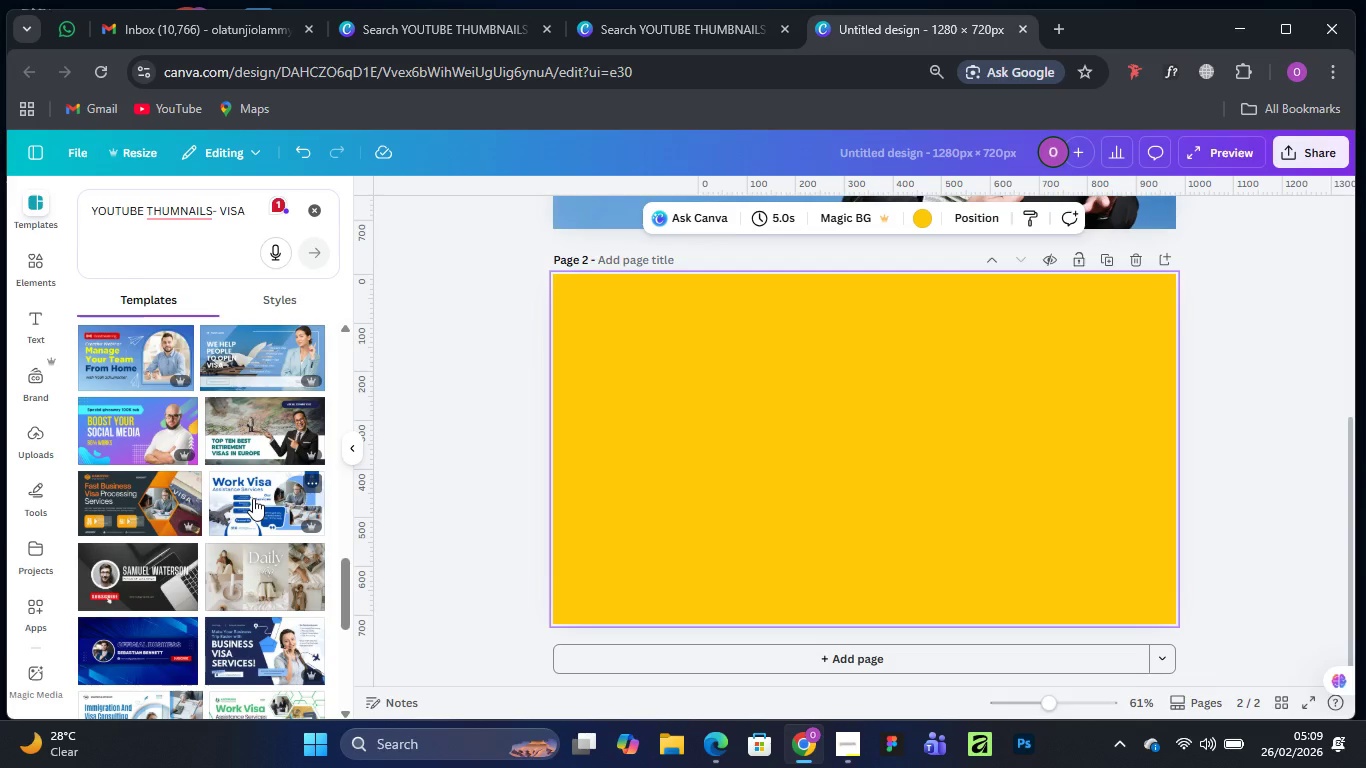 
left_click([253, 498])
 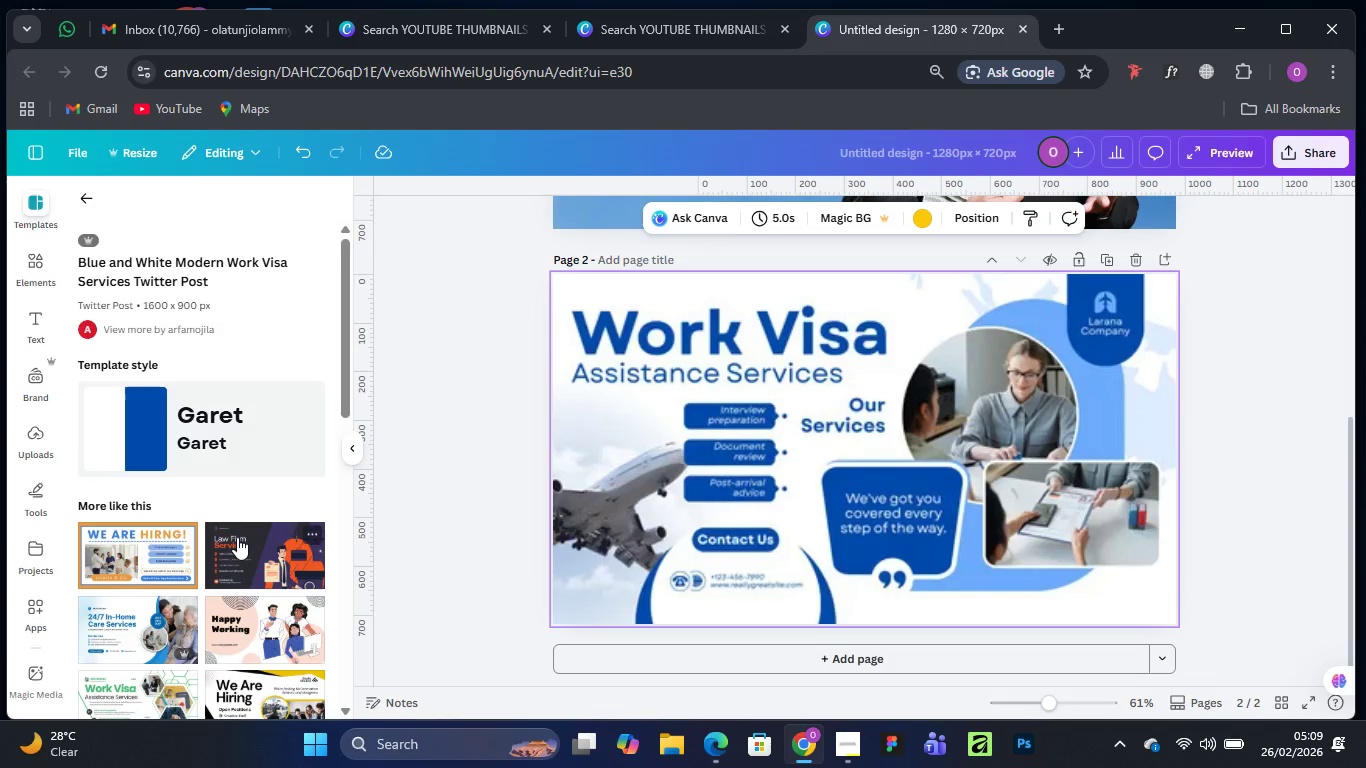 
wait(6.25)
 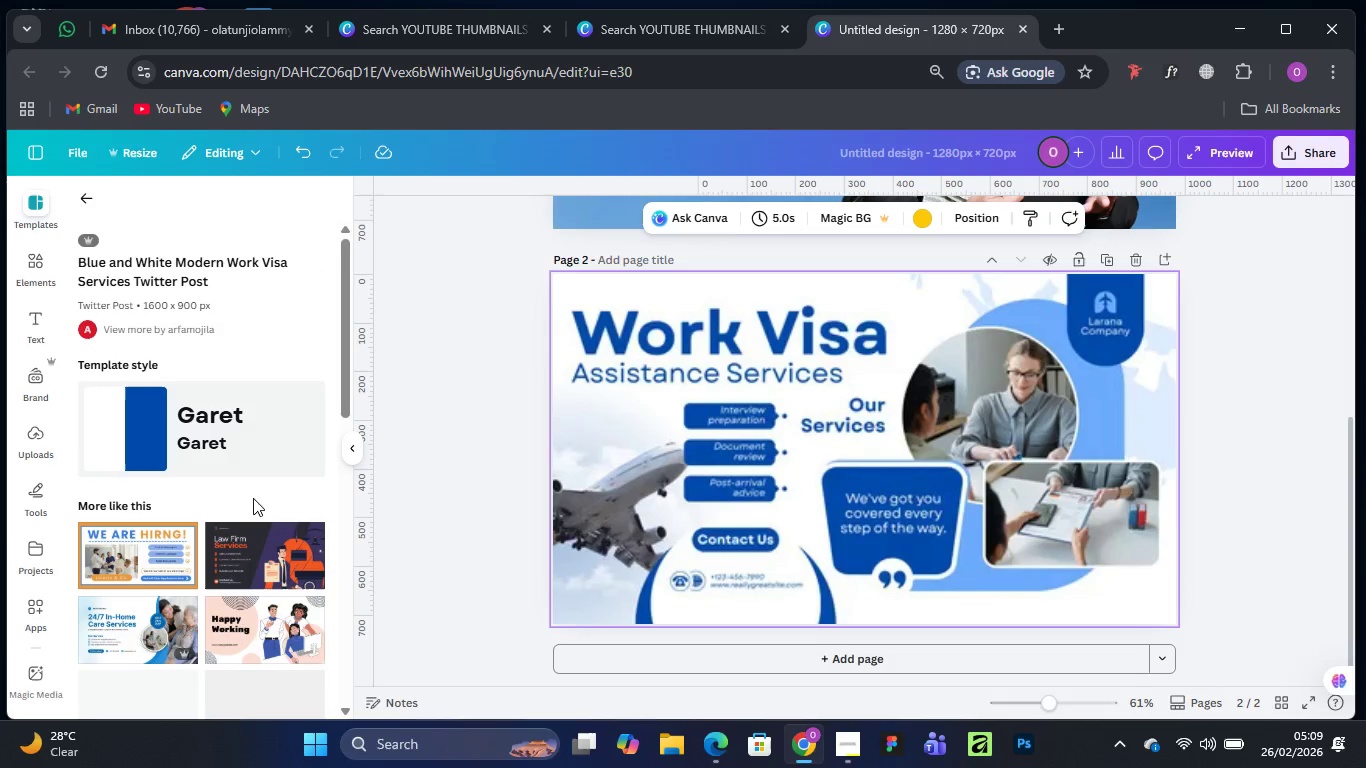 
scroll: coordinate [170, 600], scroll_direction: down, amount: 4.0
 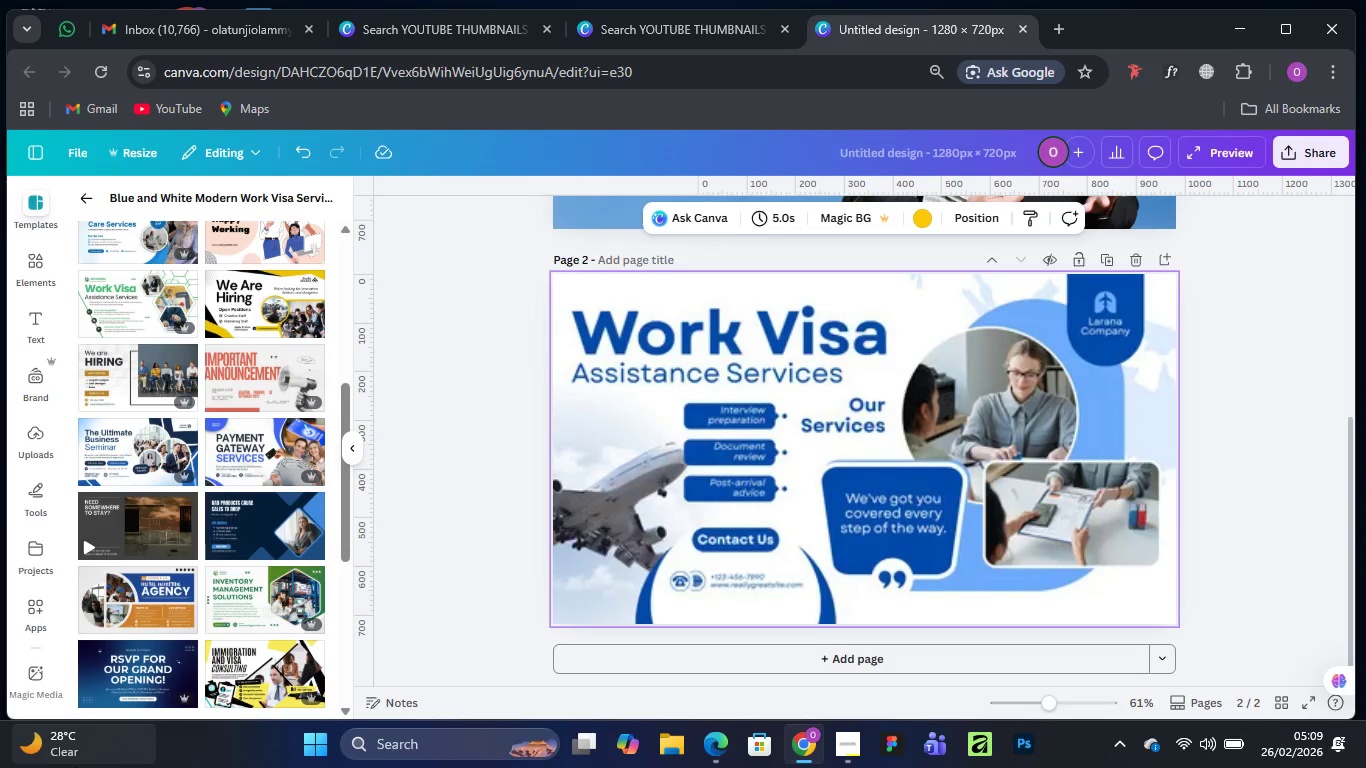 
hold_key(key=ControlLeft, duration=1.38)
 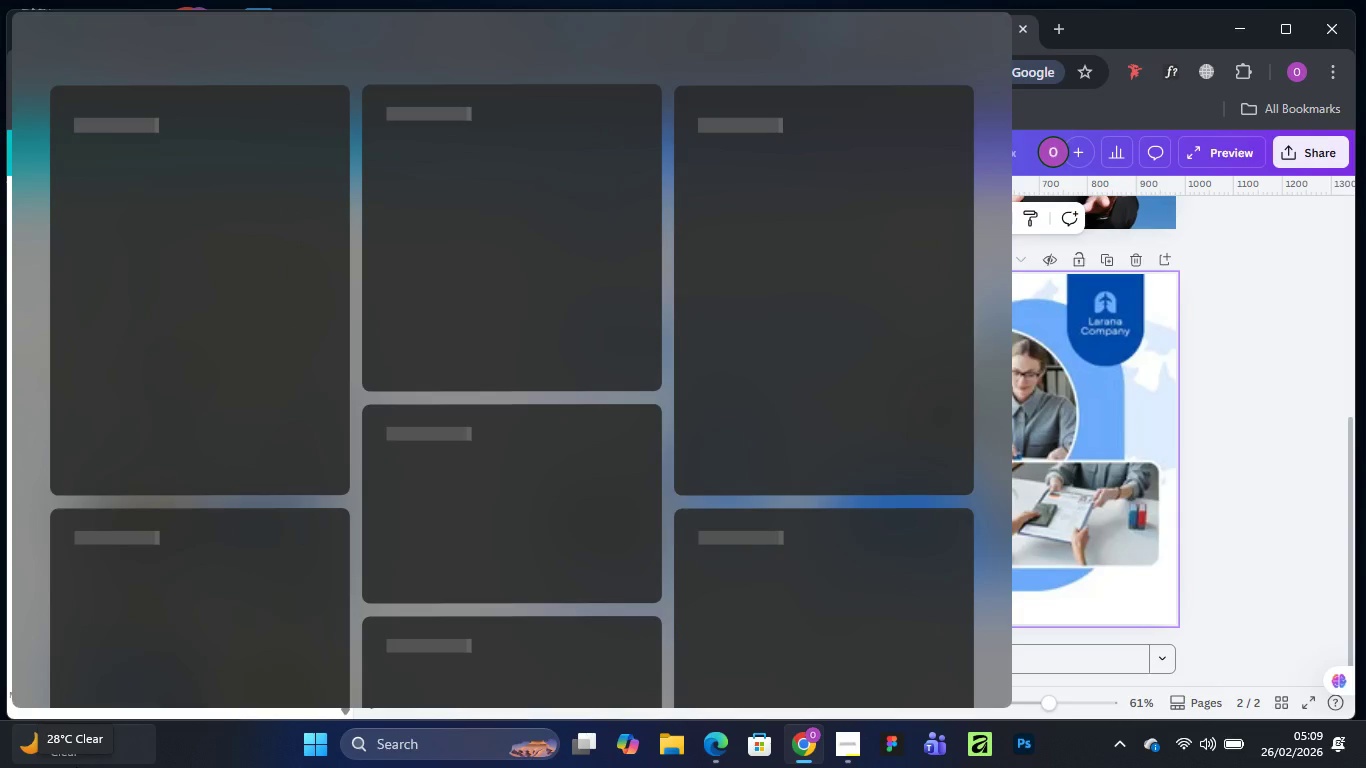 
hold_key(key=ControlLeft, duration=12.86)
left_click([1258, 549])
 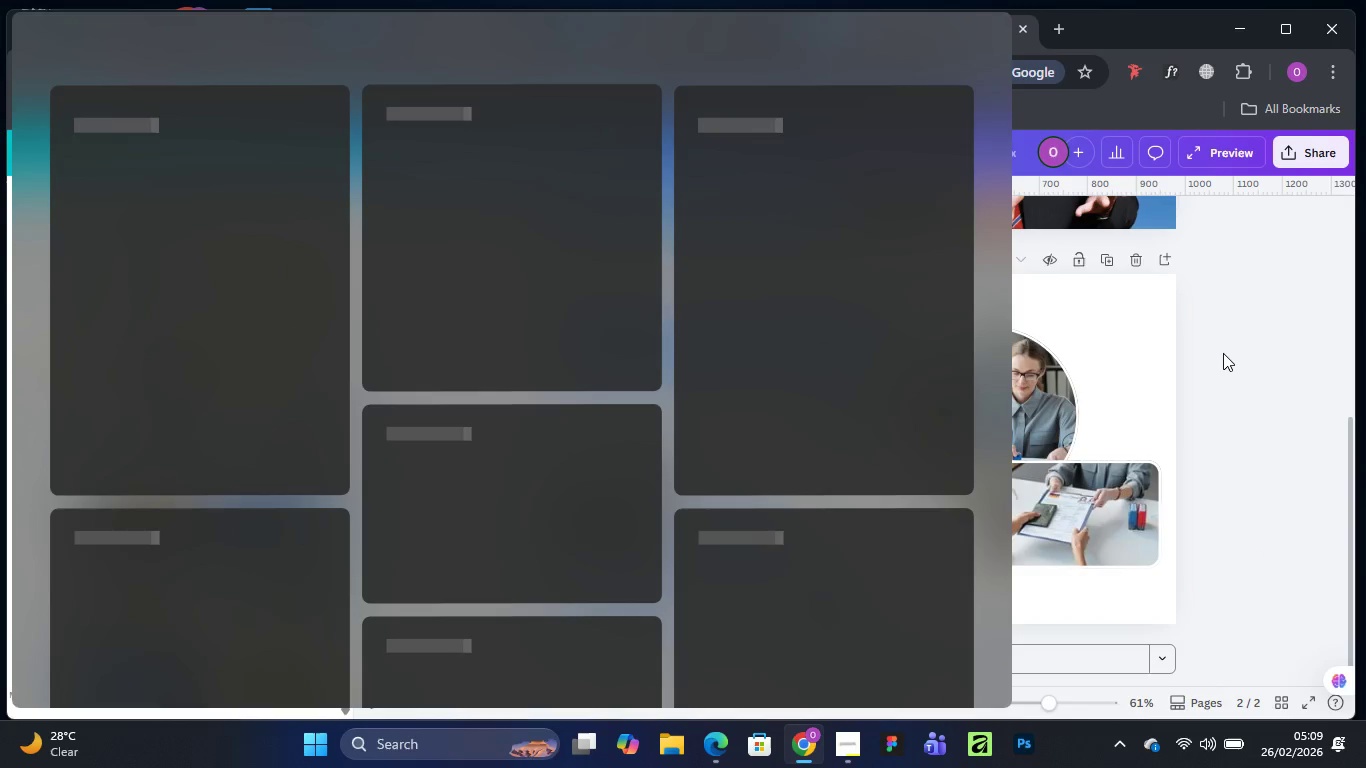 
left_click([1223, 353])
 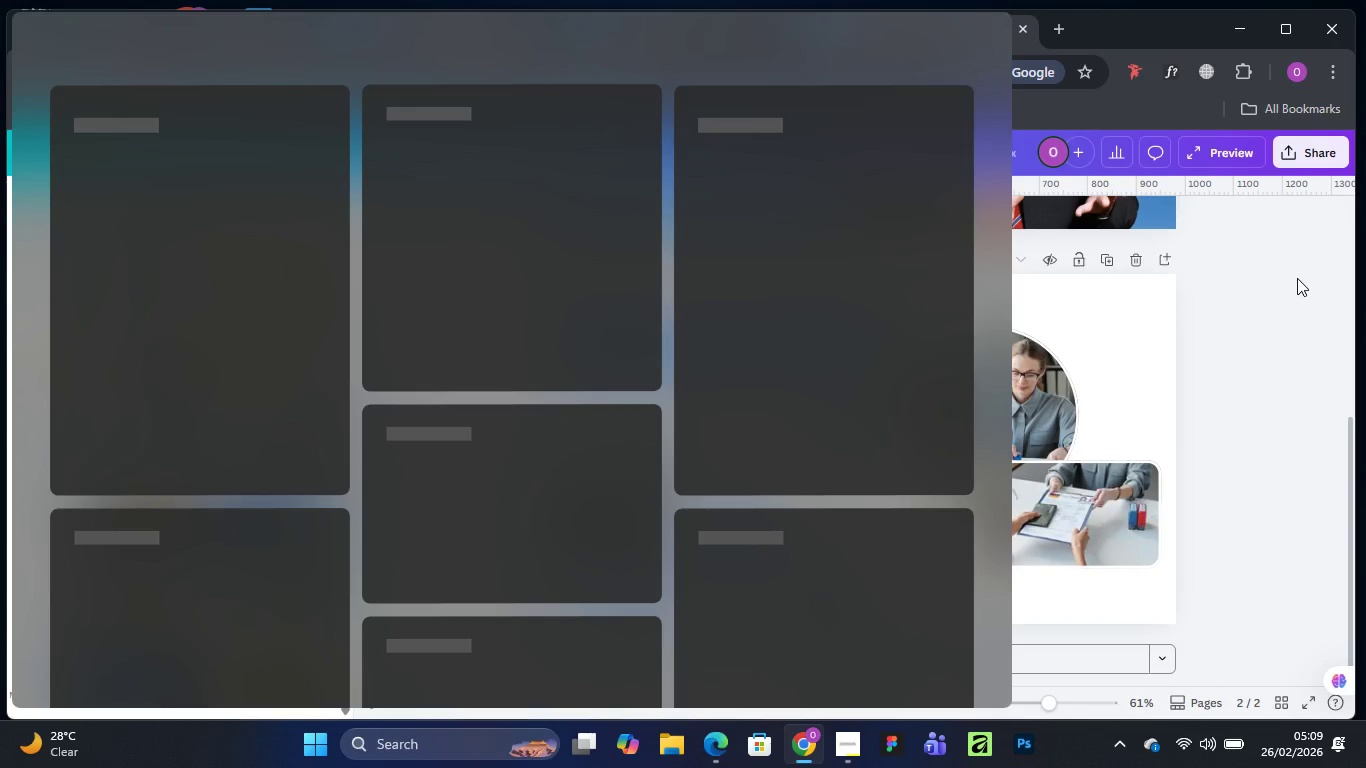 
left_click([1325, 384])
 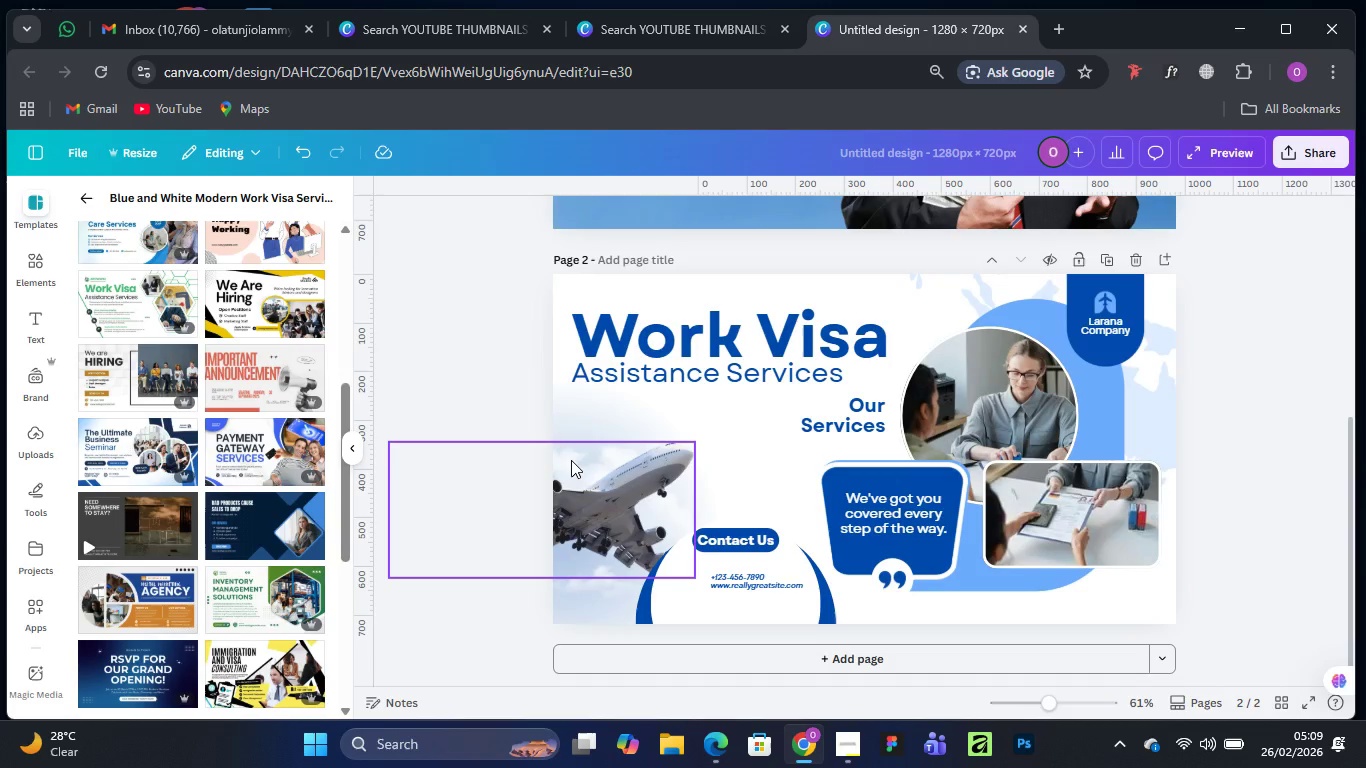 
key(Control+Z)
 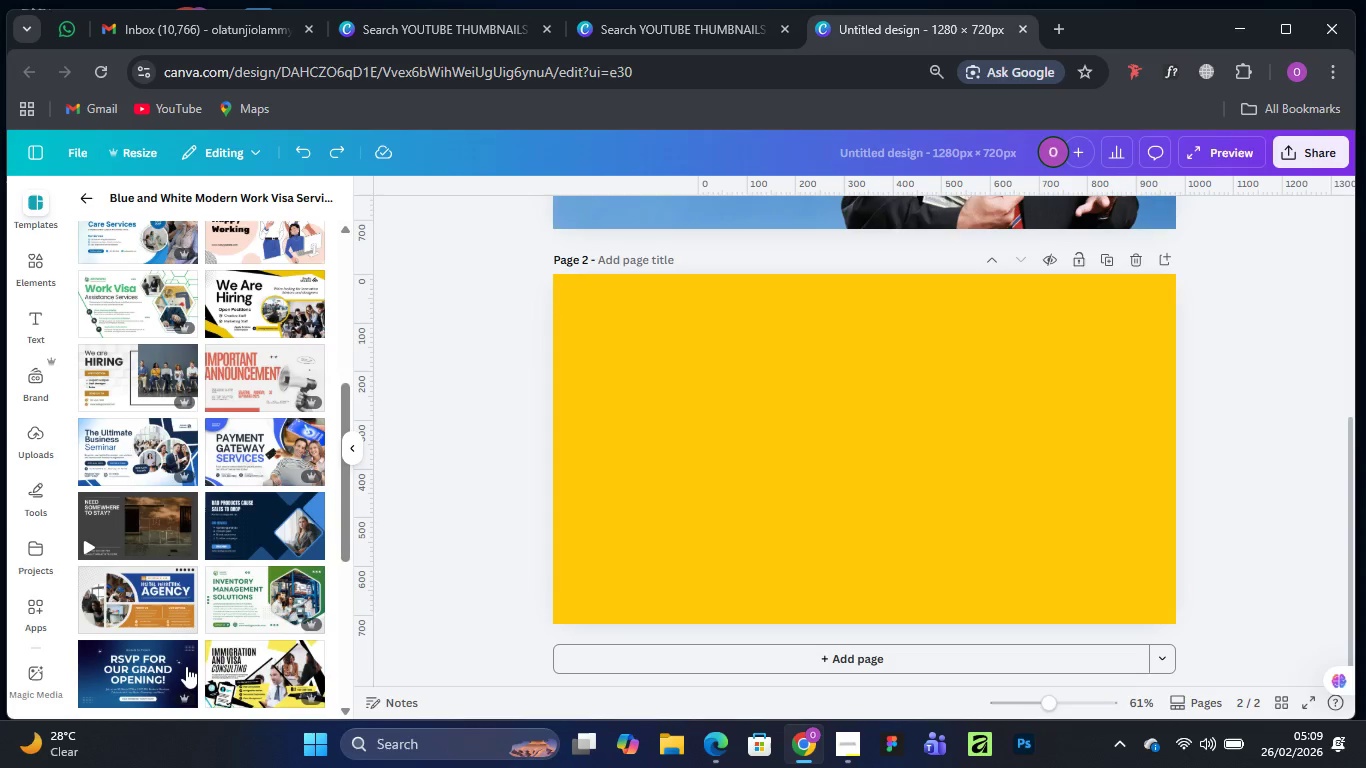 
scroll: coordinate [175, 608], scroll_direction: down, amount: 3.0
 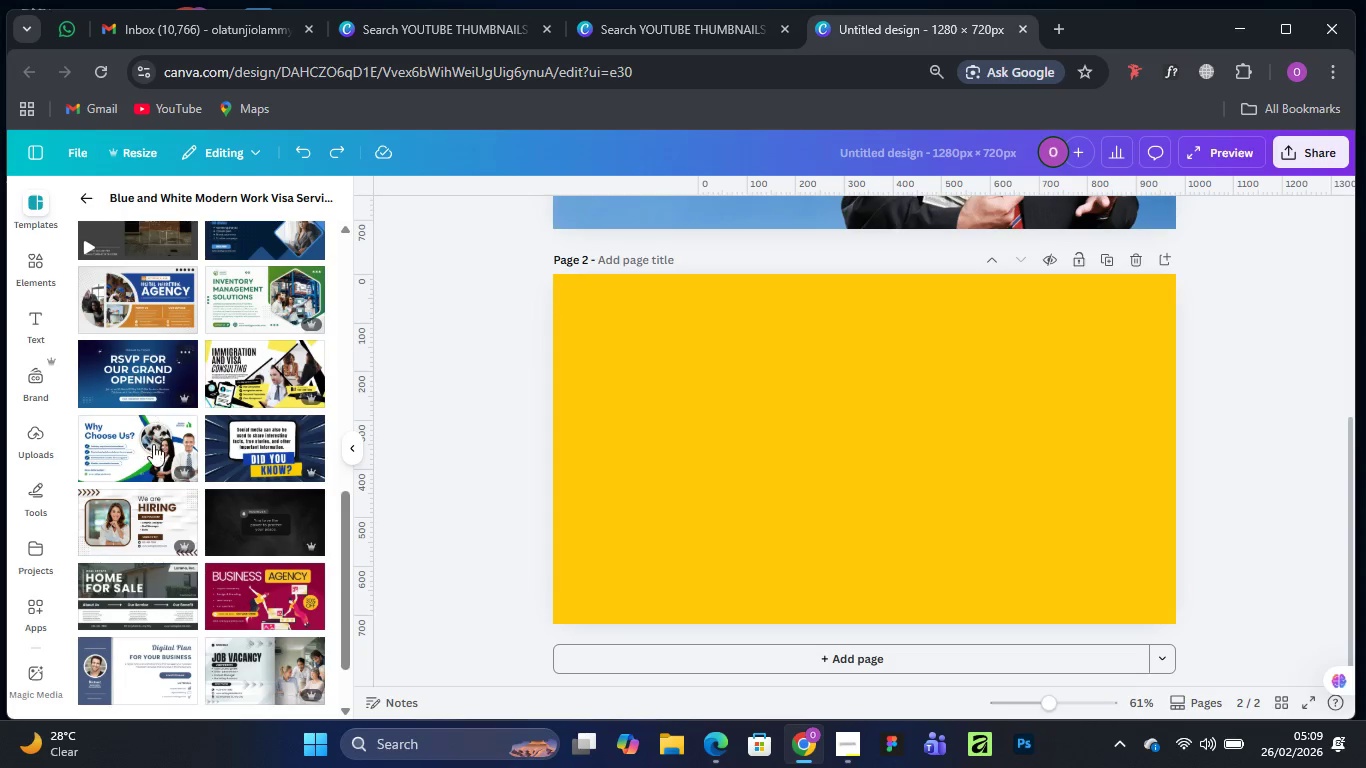 
scroll: coordinate [149, 445], scroll_direction: up, amount: 4.0
 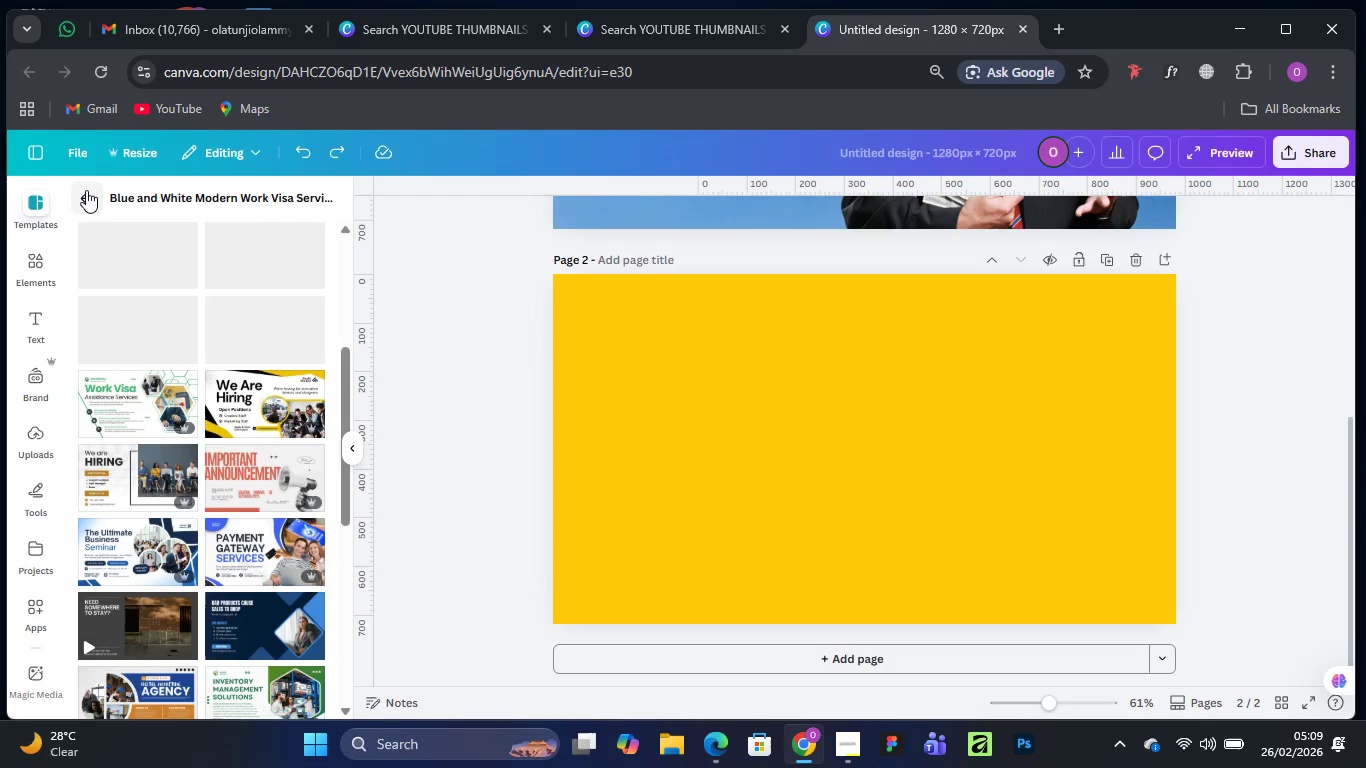 
left_click([86, 190])
 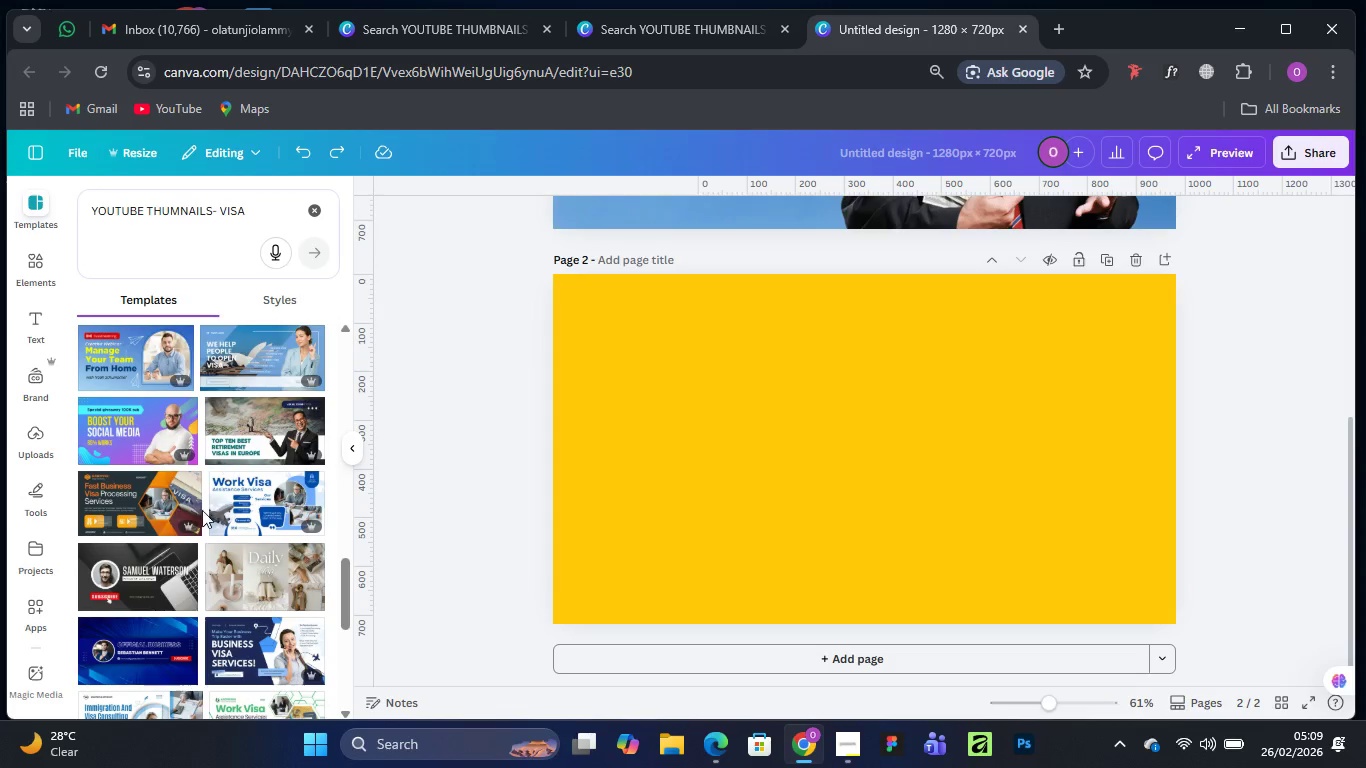 
scroll: coordinate [172, 566], scroll_direction: down, amount: 7.0
 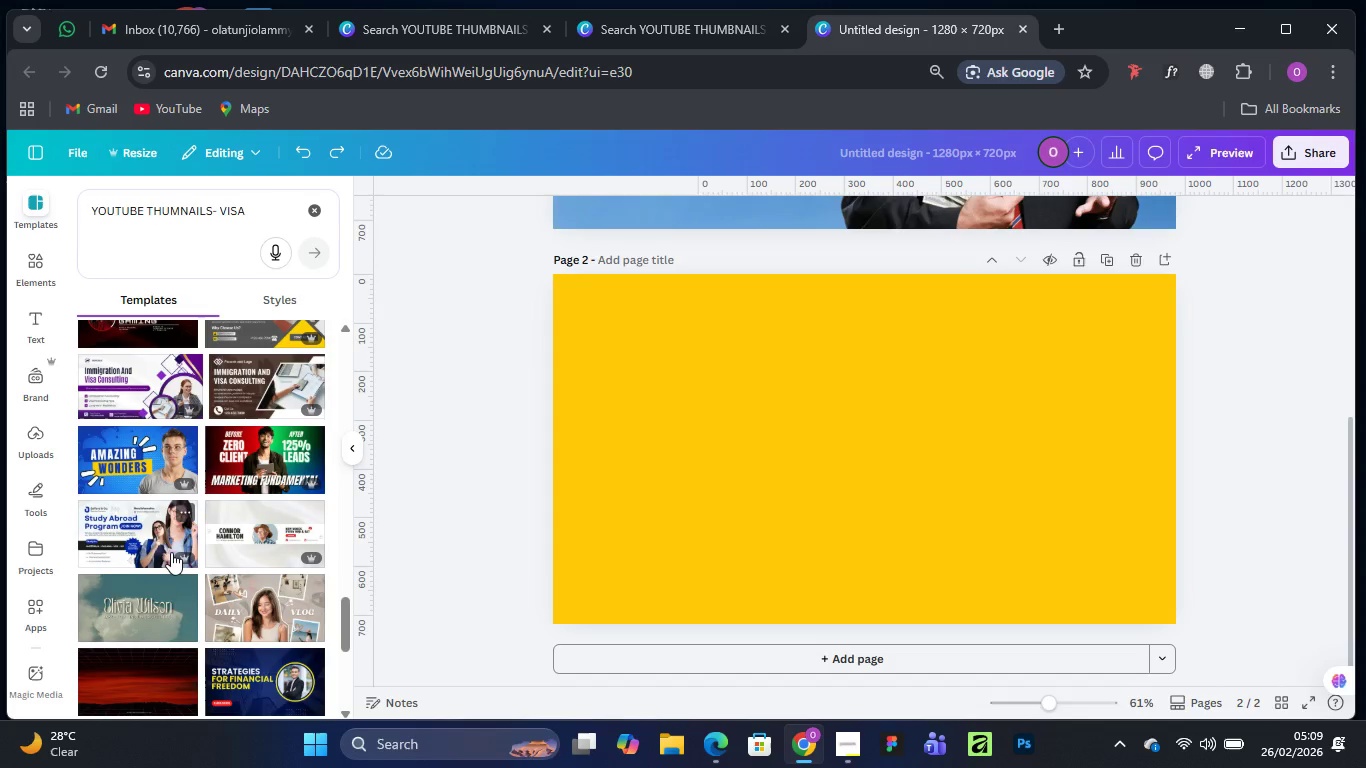 
wait(5.48)
 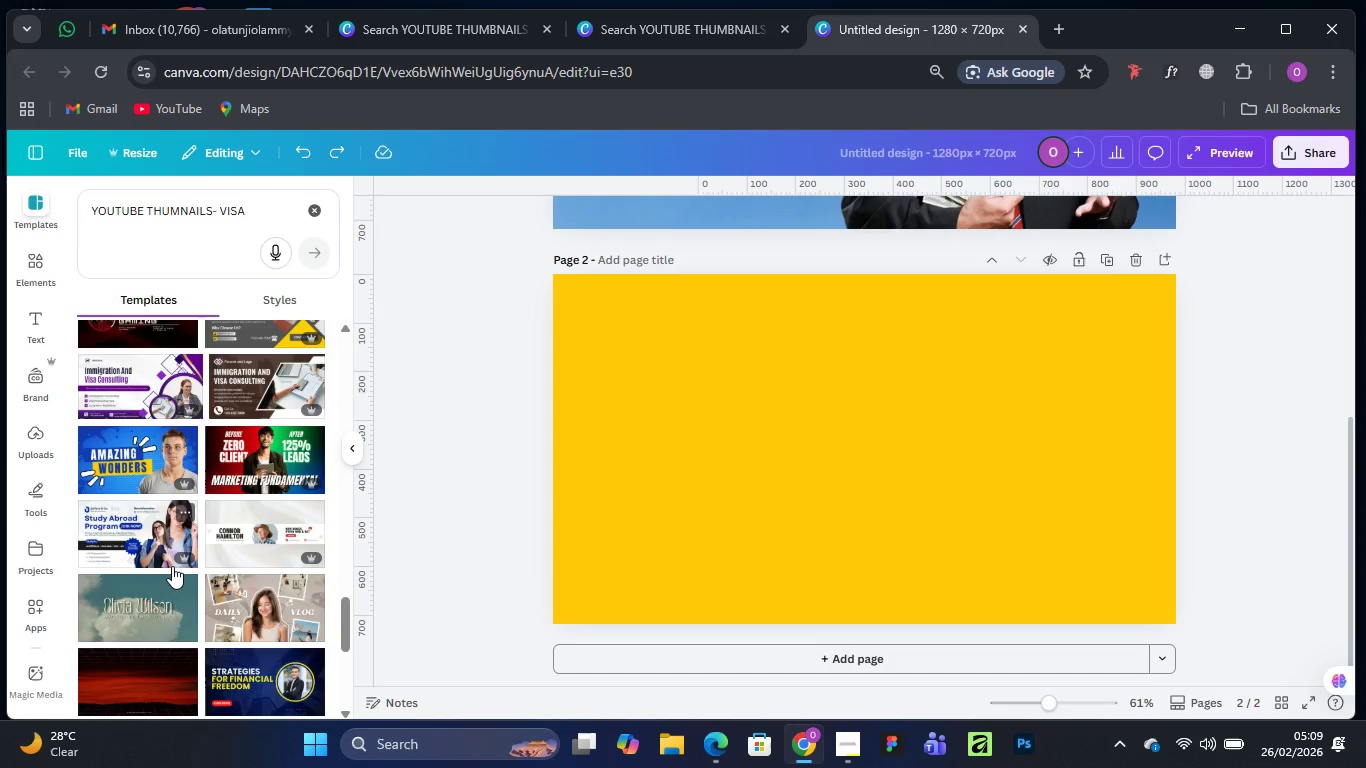 
scroll: coordinate [183, 548], scroll_direction: down, amount: 3.0
 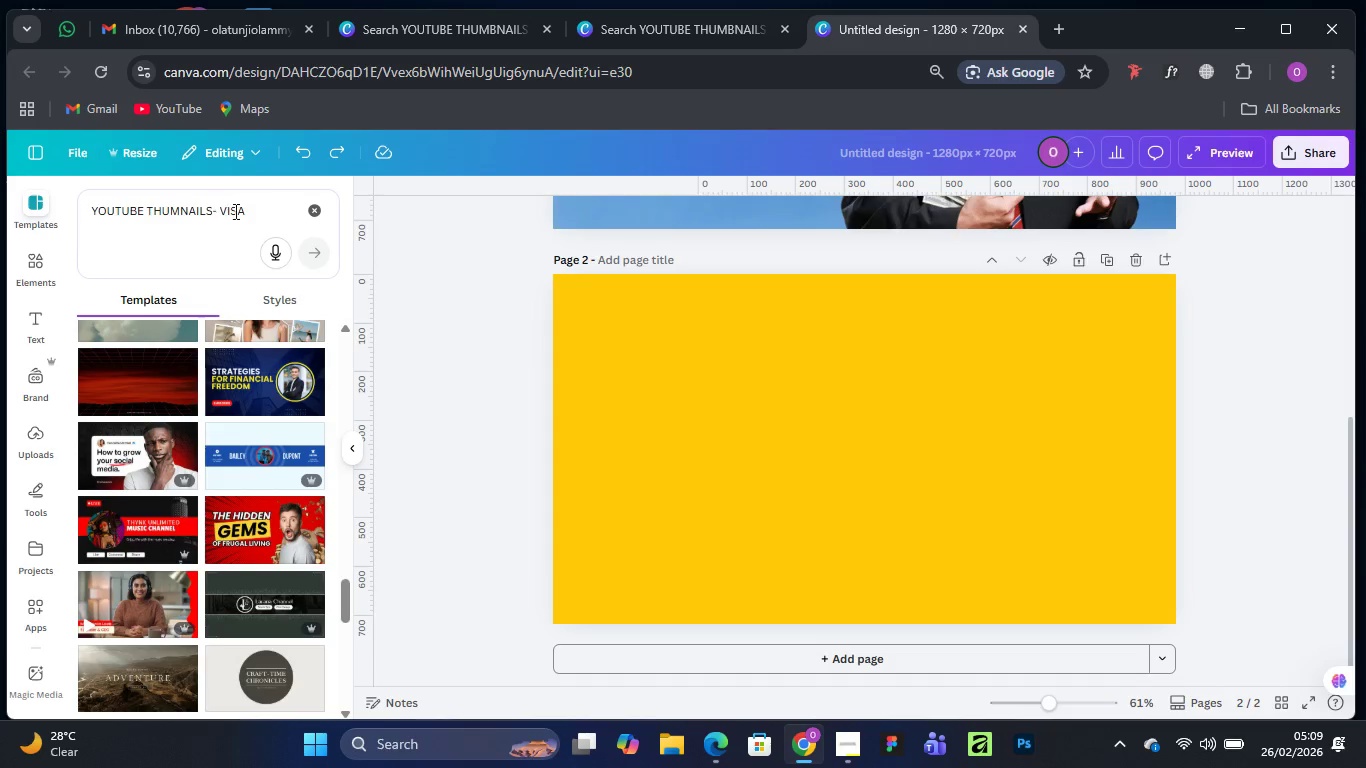 
wait(5.45)
 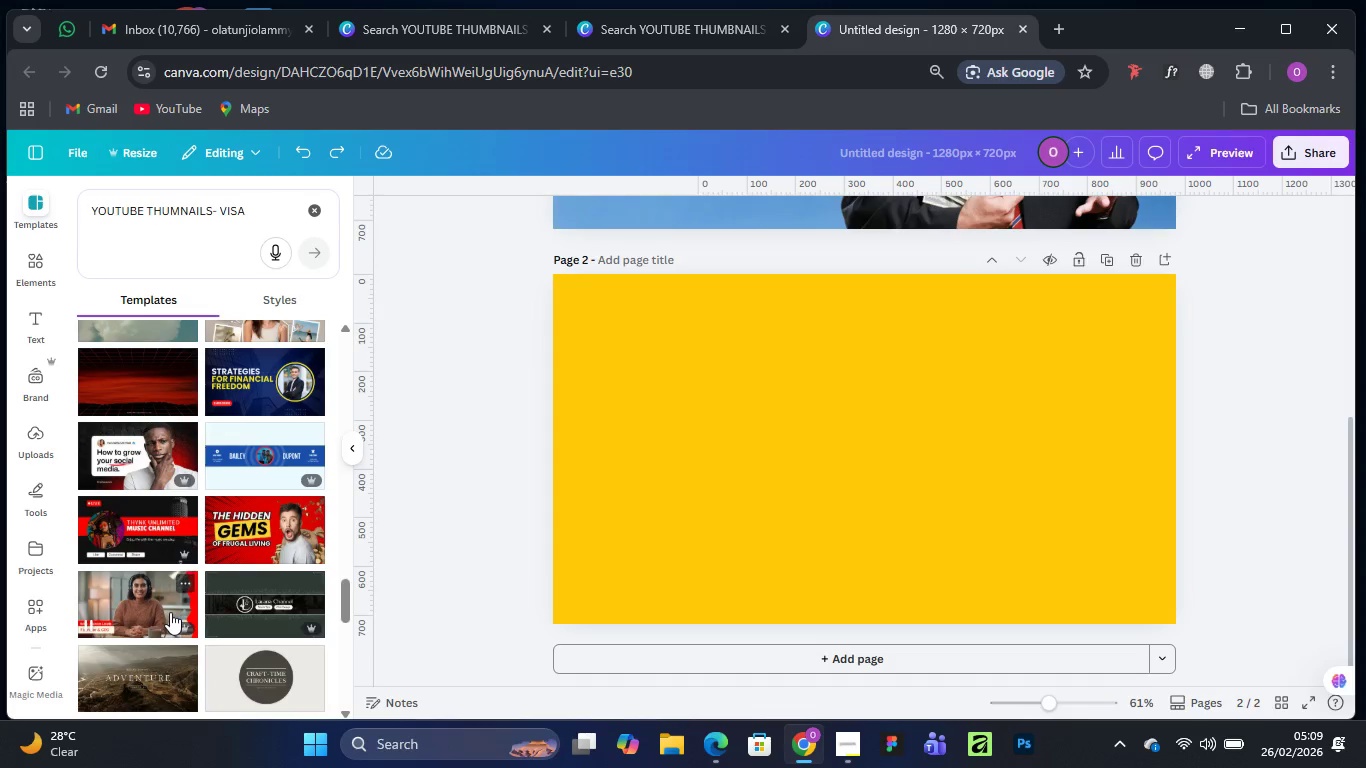 
left_click_drag(start_coordinate=[219, 207], to_coordinate=[259, 206])
 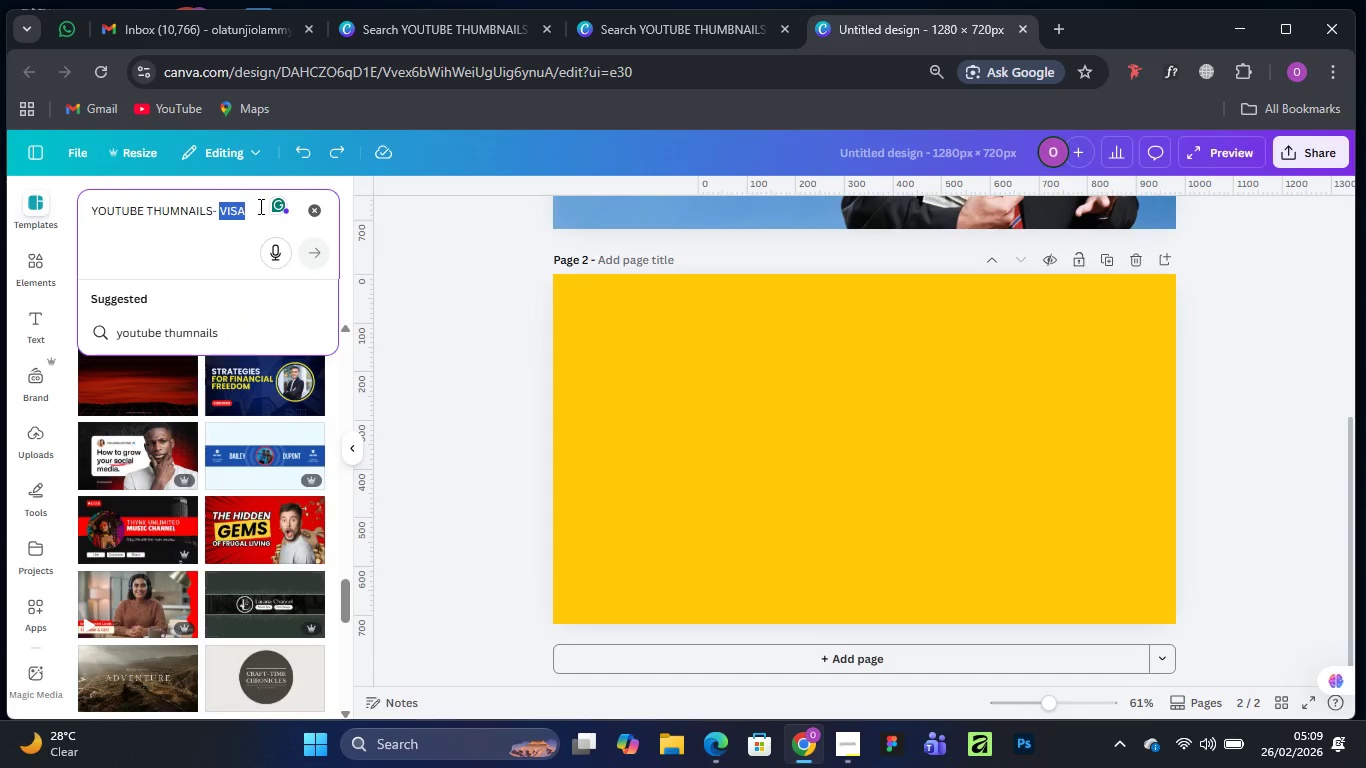 
type(,)
key(Backspace)
type(mistakes)
 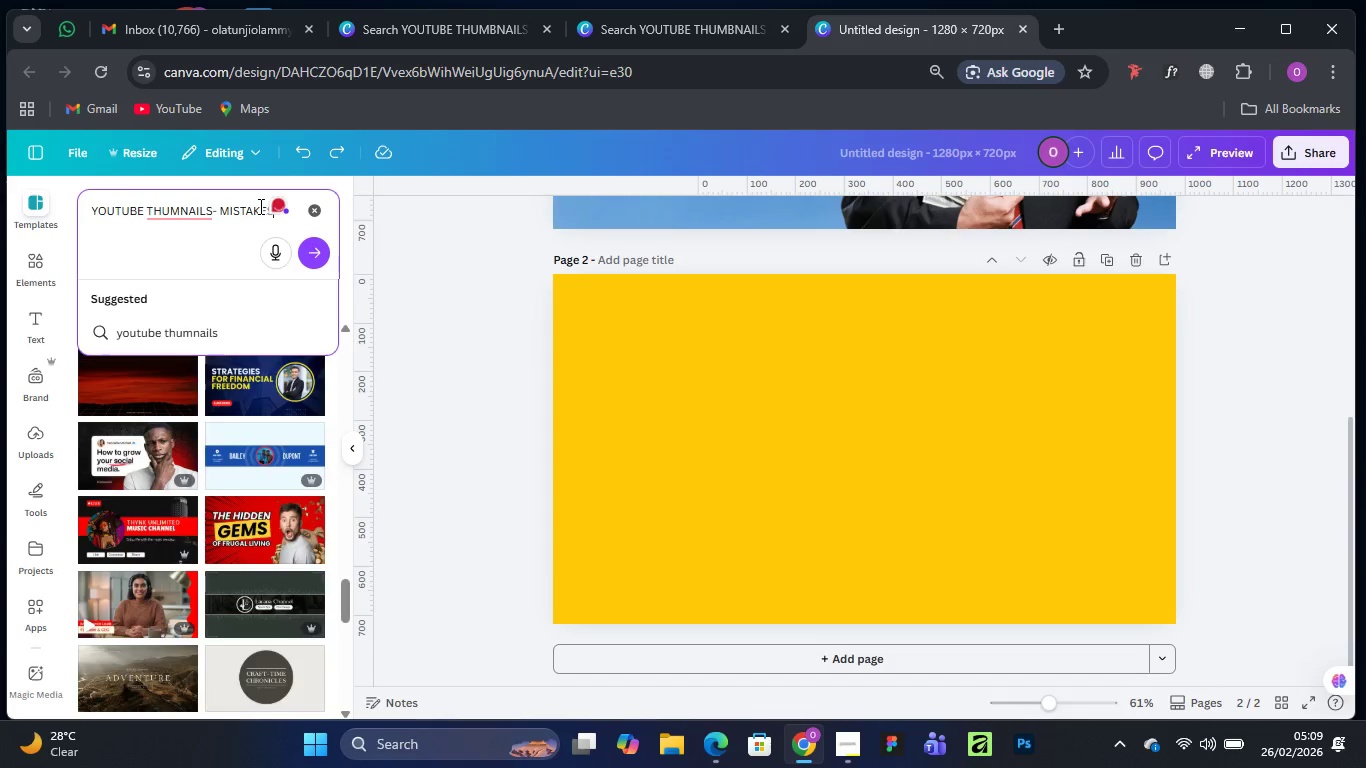 
key(Enter)
 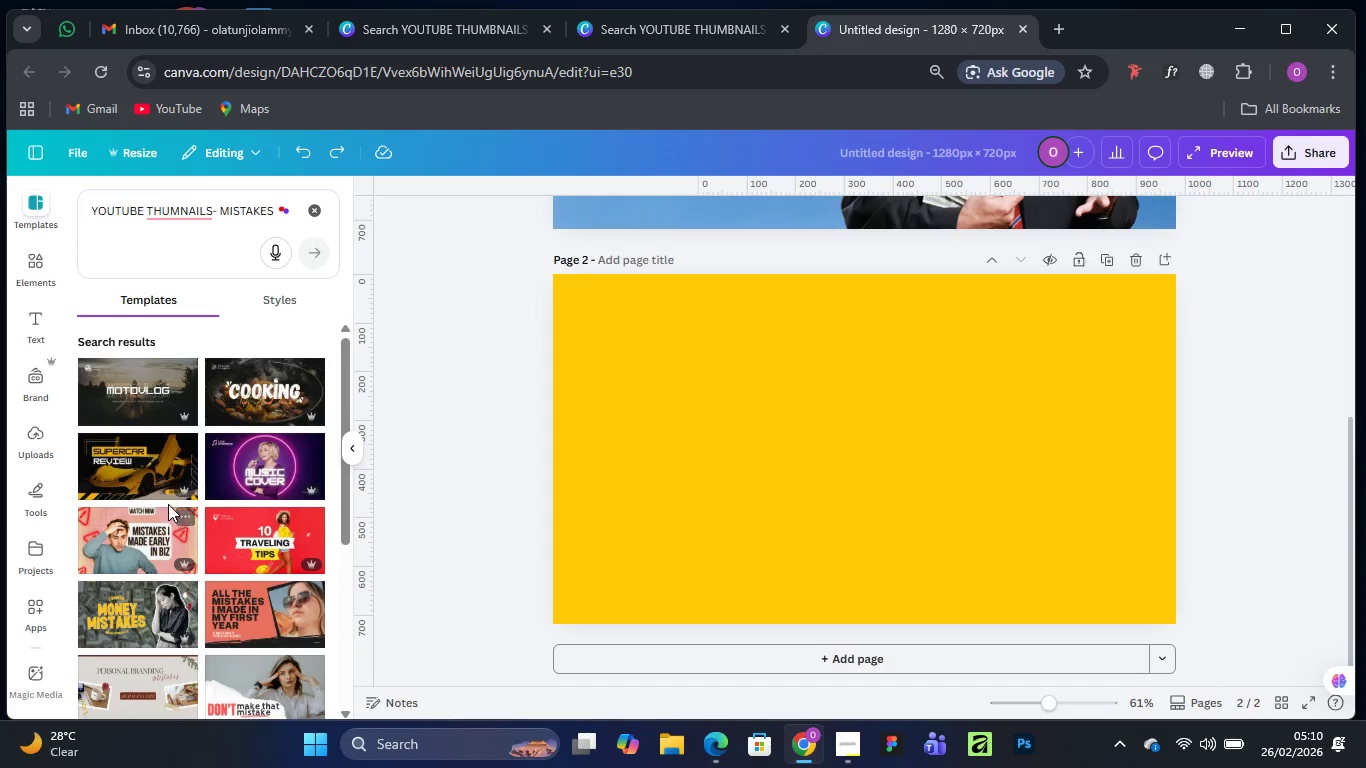 
wait(7.61)
 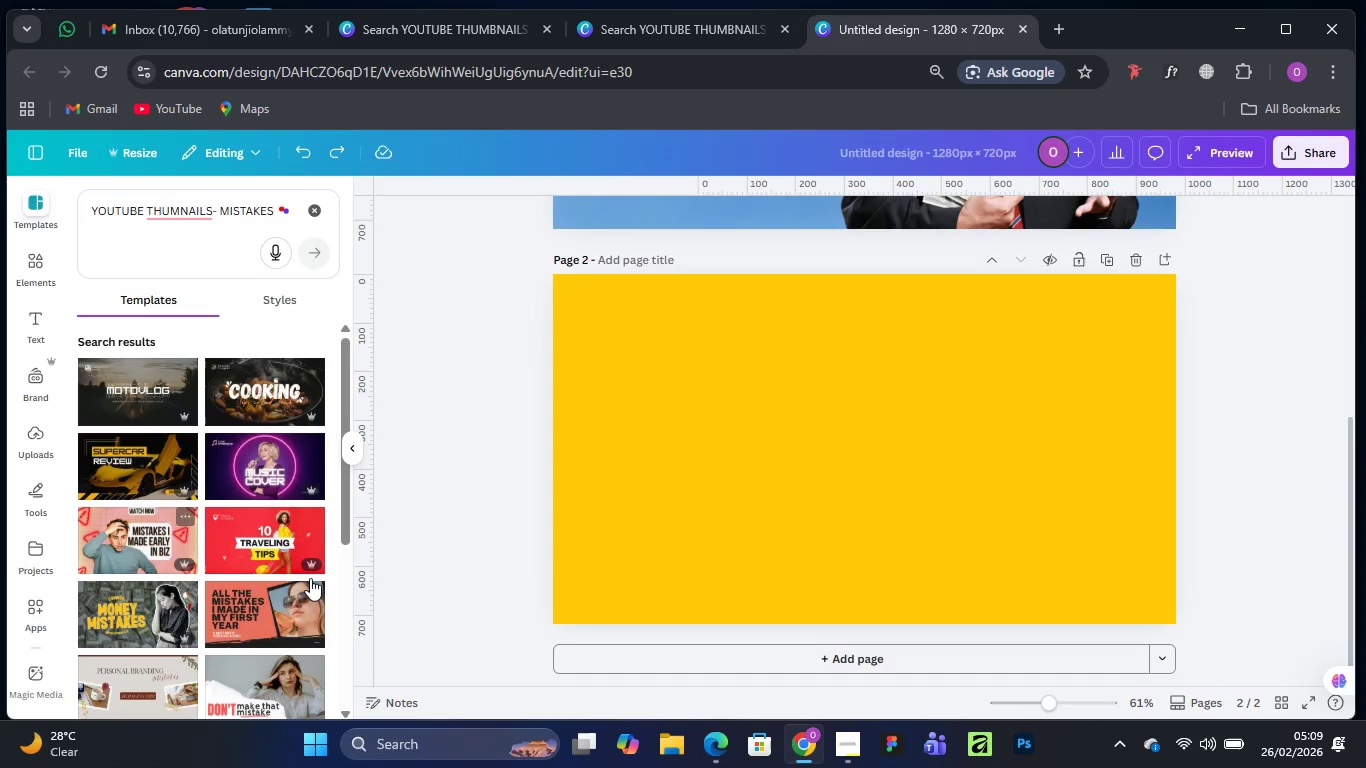 
scroll: coordinate [168, 496], scroll_direction: down, amount: 2.0
 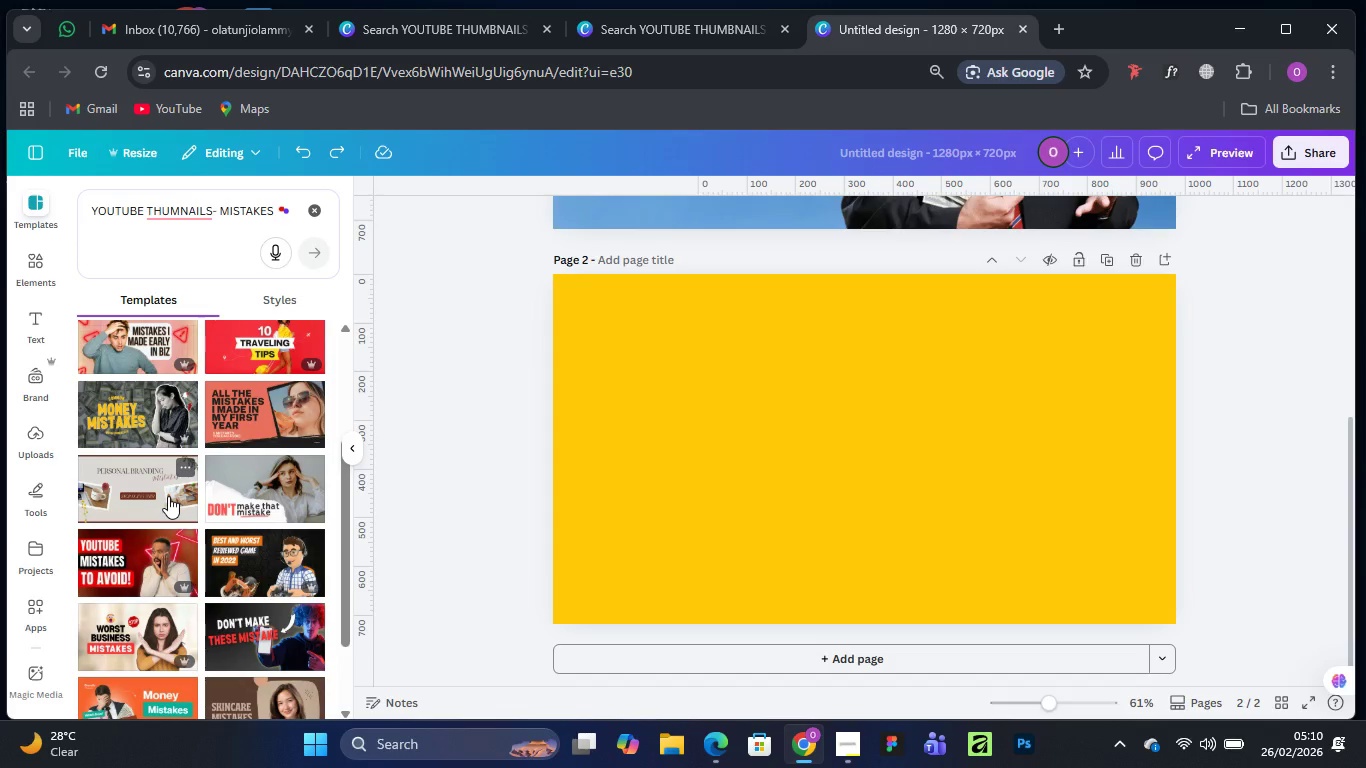 
wait(5.43)
 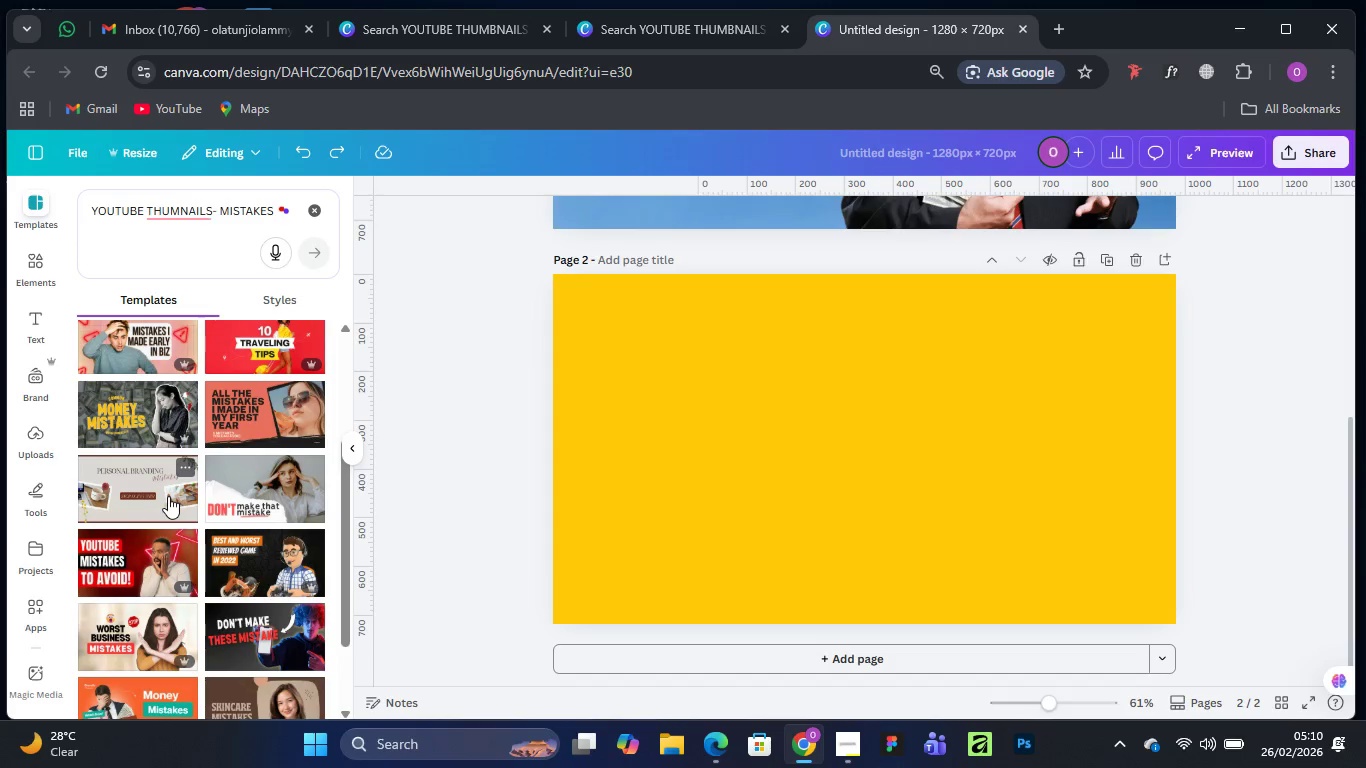 
scroll: coordinate [167, 497], scroll_direction: down, amount: 6.0
 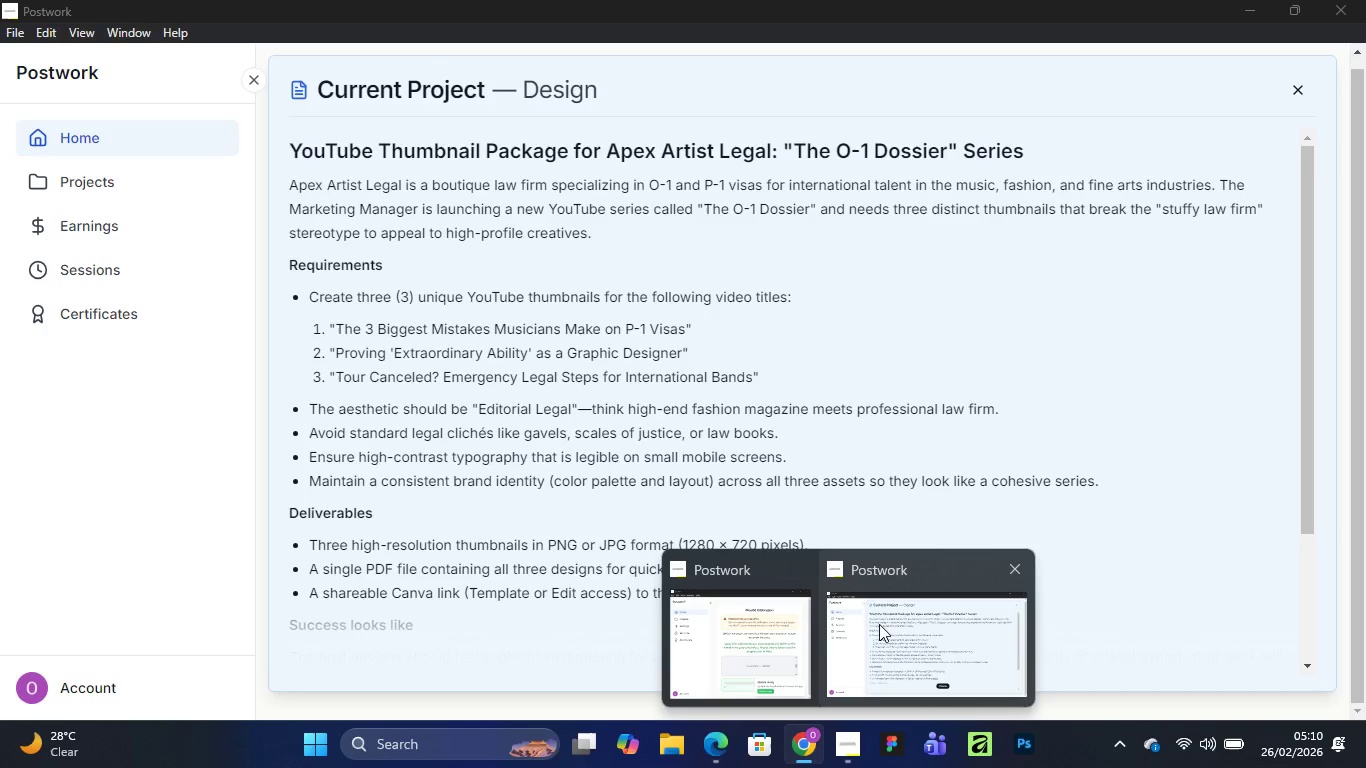 
wait(22.28)
 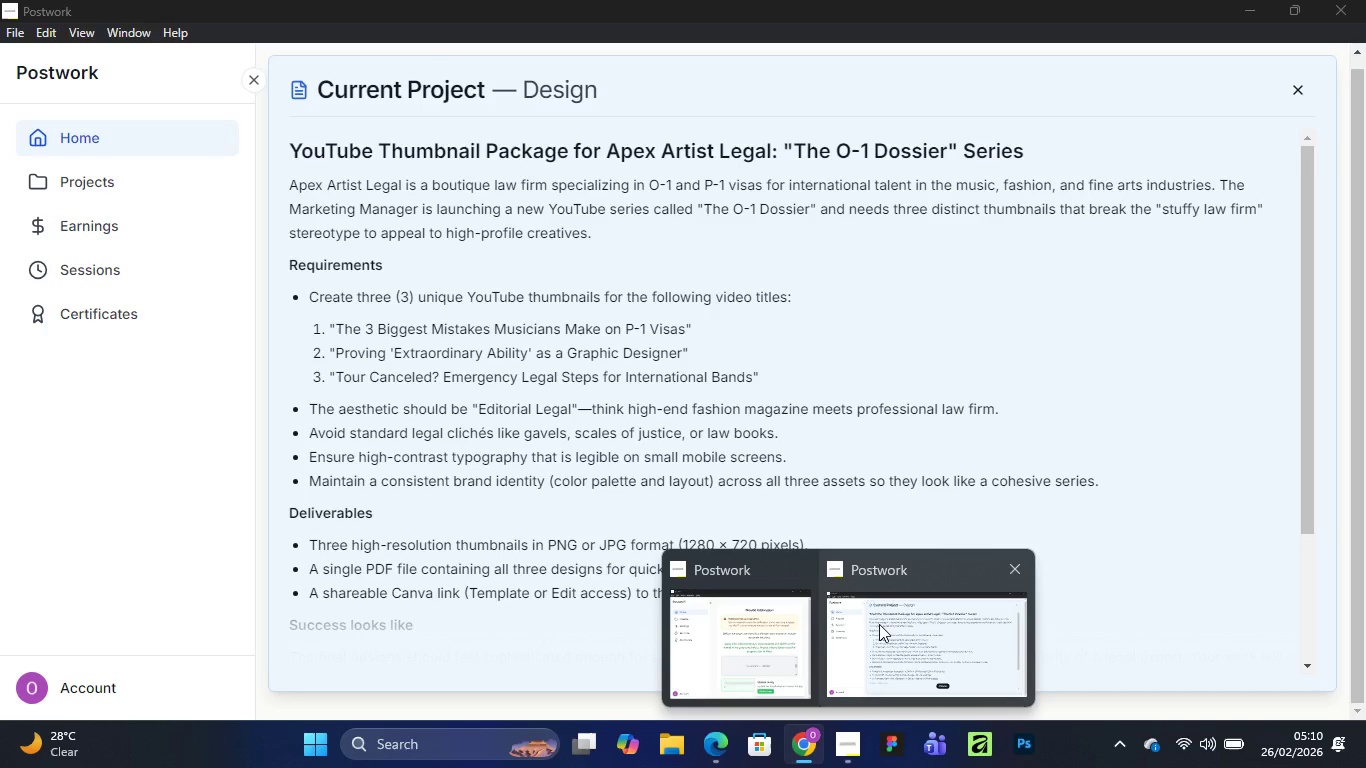 
scroll: coordinate [233, 540], scroll_direction: down, amount: 4.0
 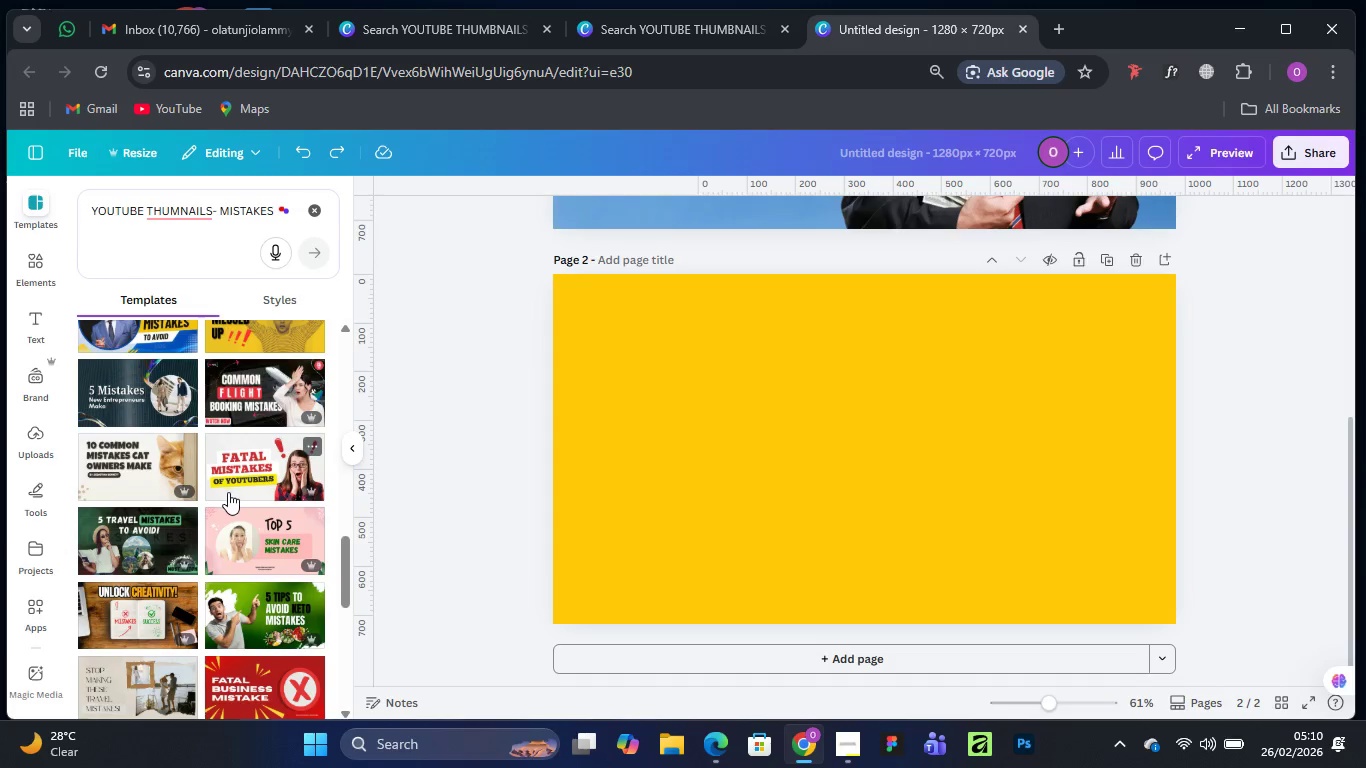 
wait(10.74)
 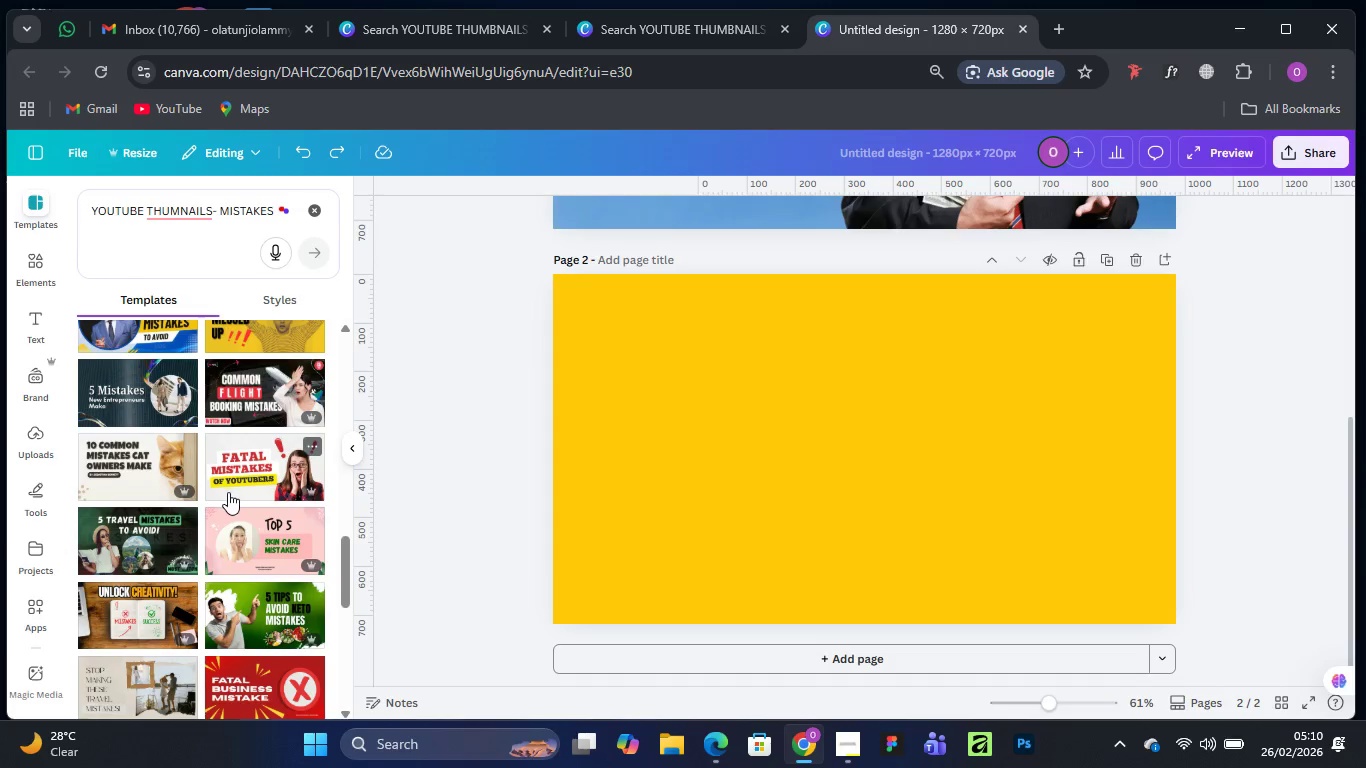 
scroll: coordinate [203, 592], scroll_direction: down, amount: 4.0
 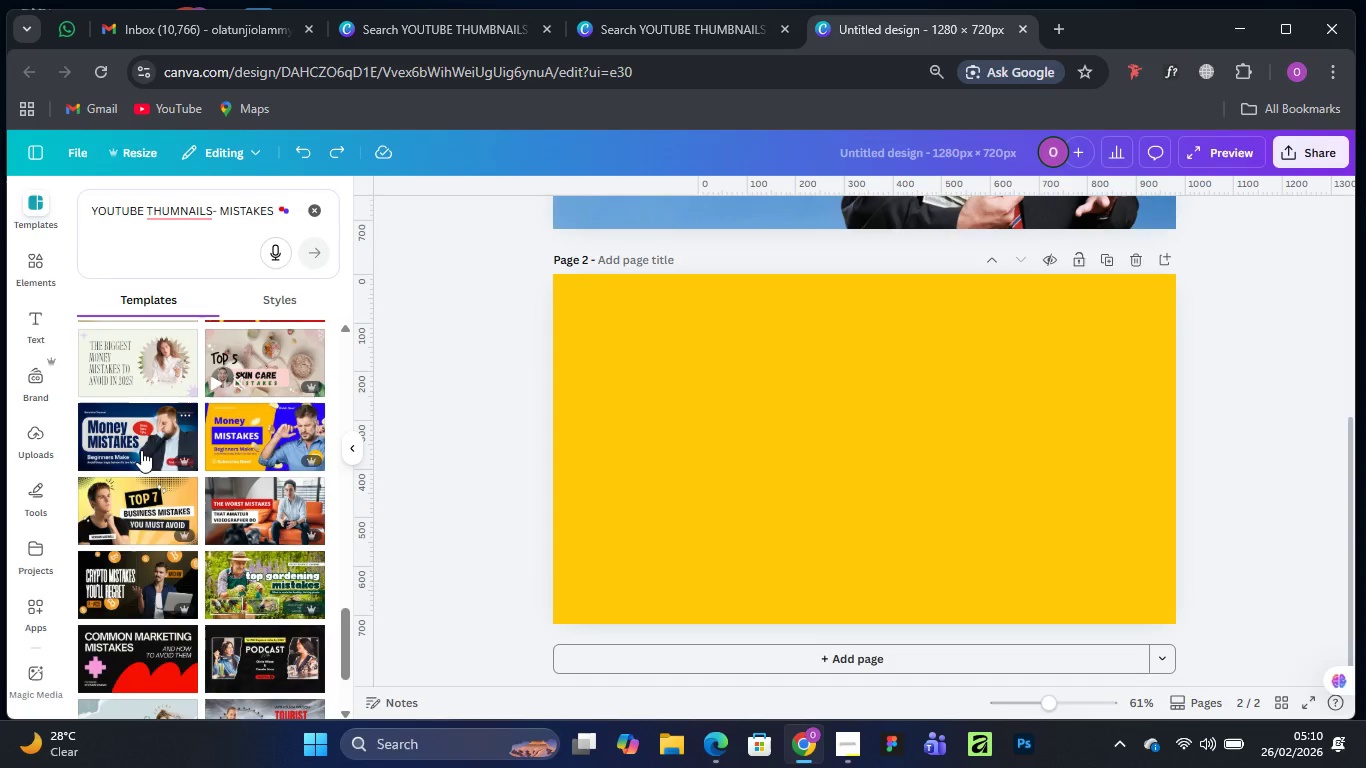 
left_click([141, 427])
 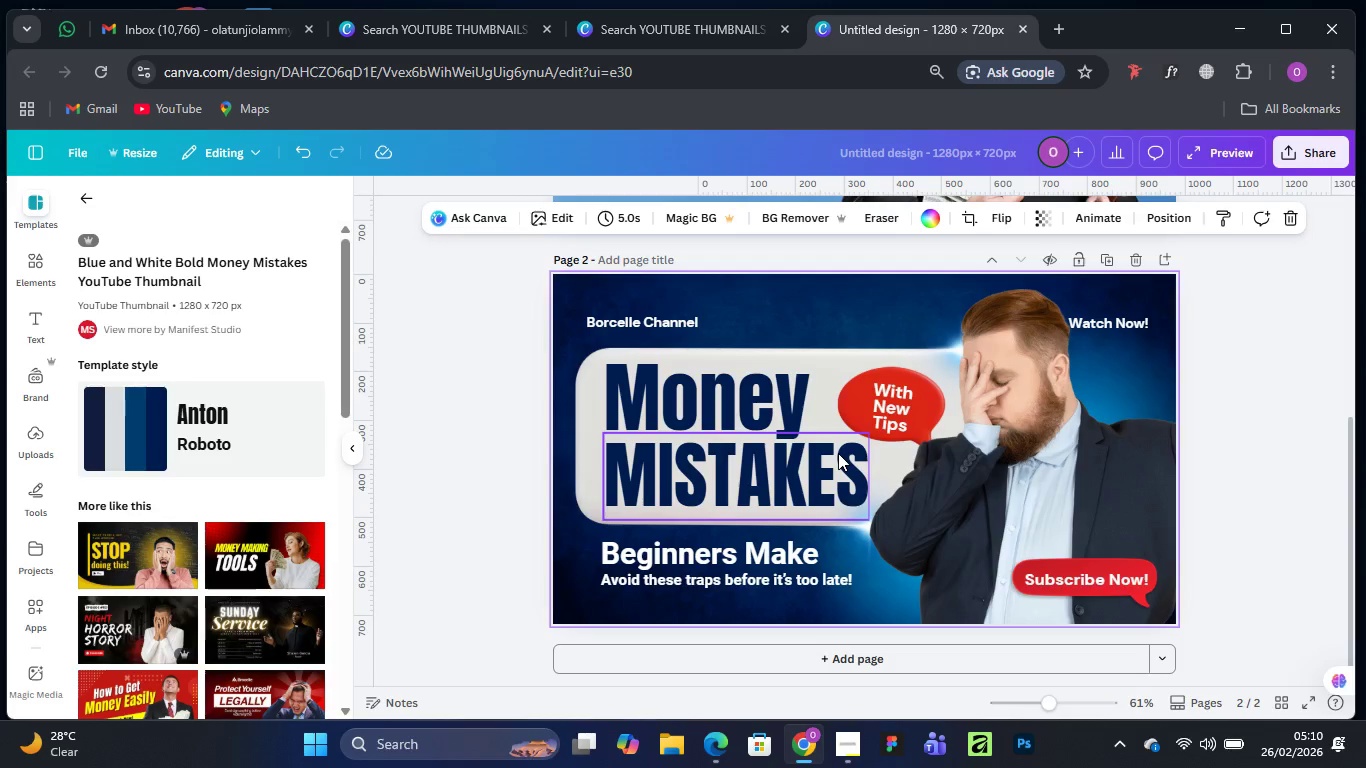 
wait(9.67)
 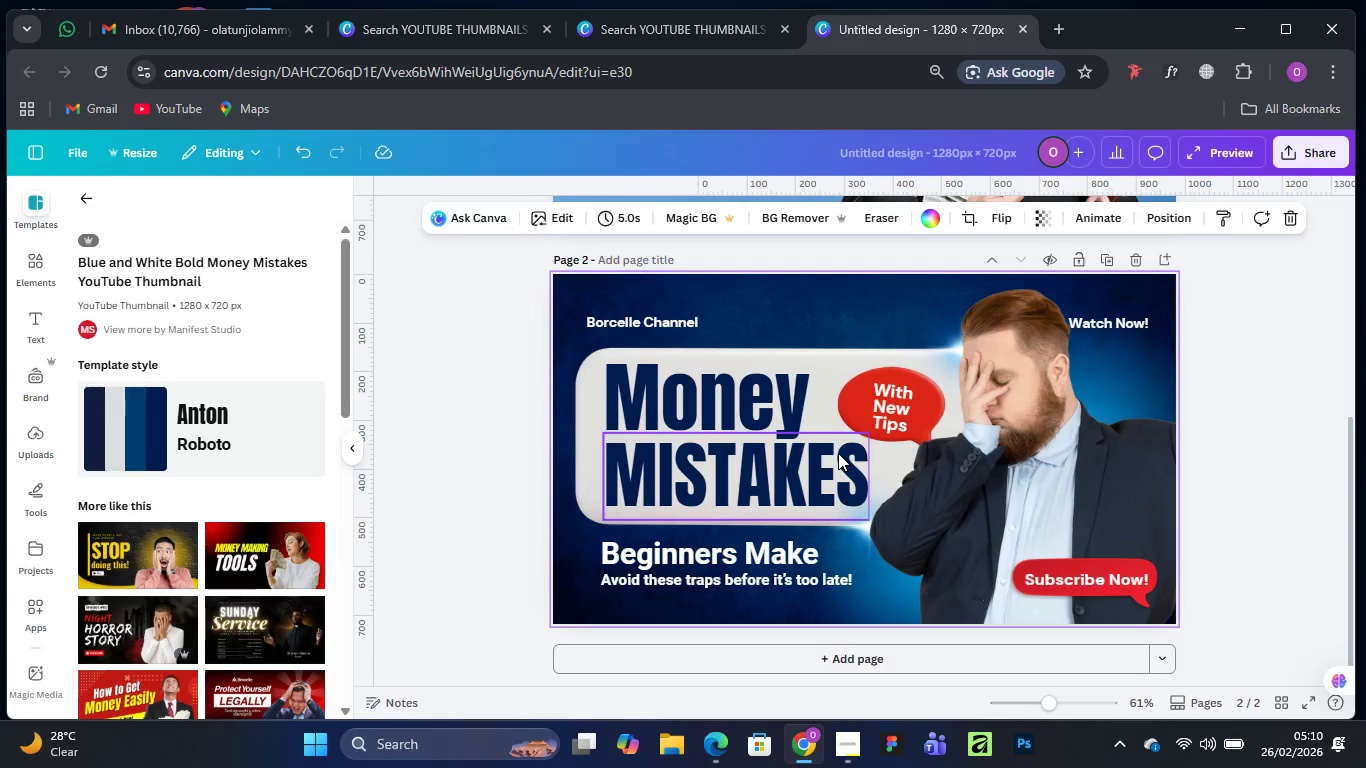 
scroll: coordinate [204, 560], scroll_direction: down, amount: 1.0
 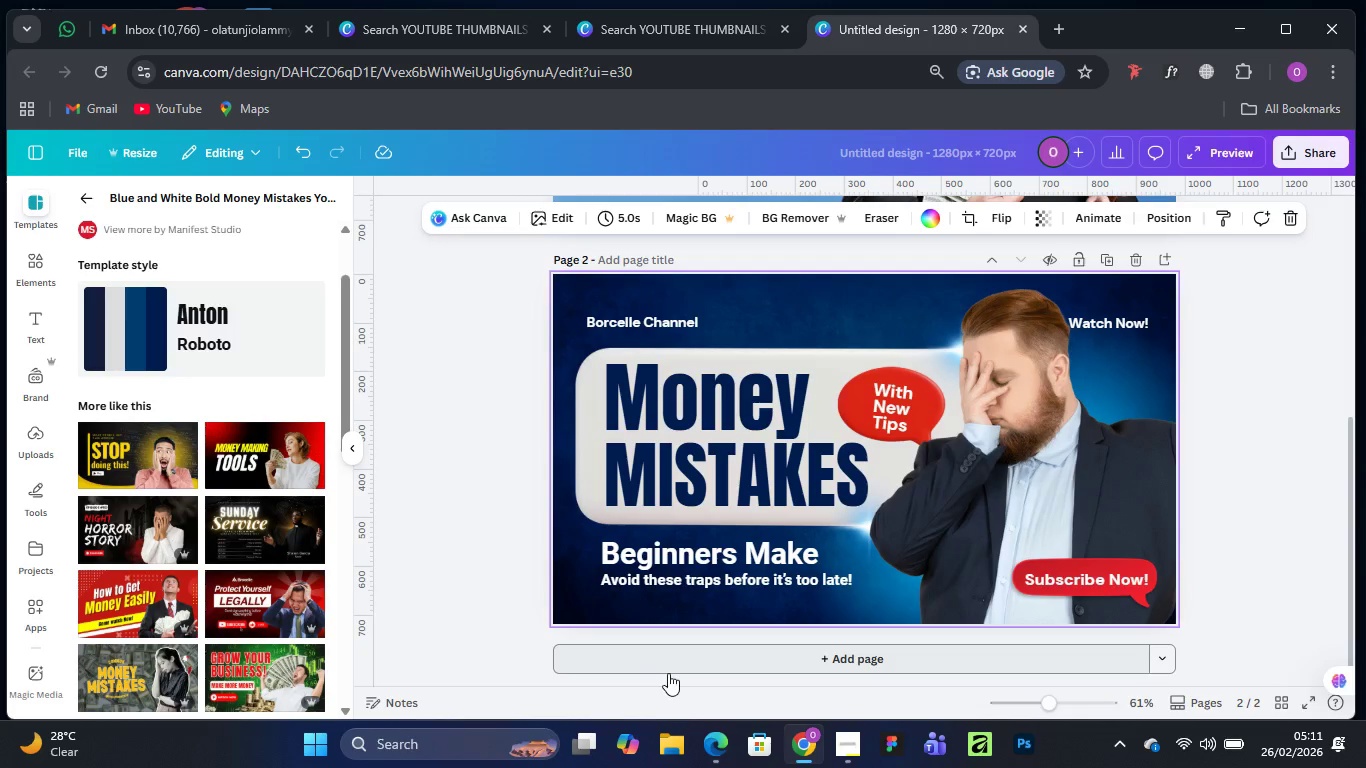 
left_click([684, 656])
 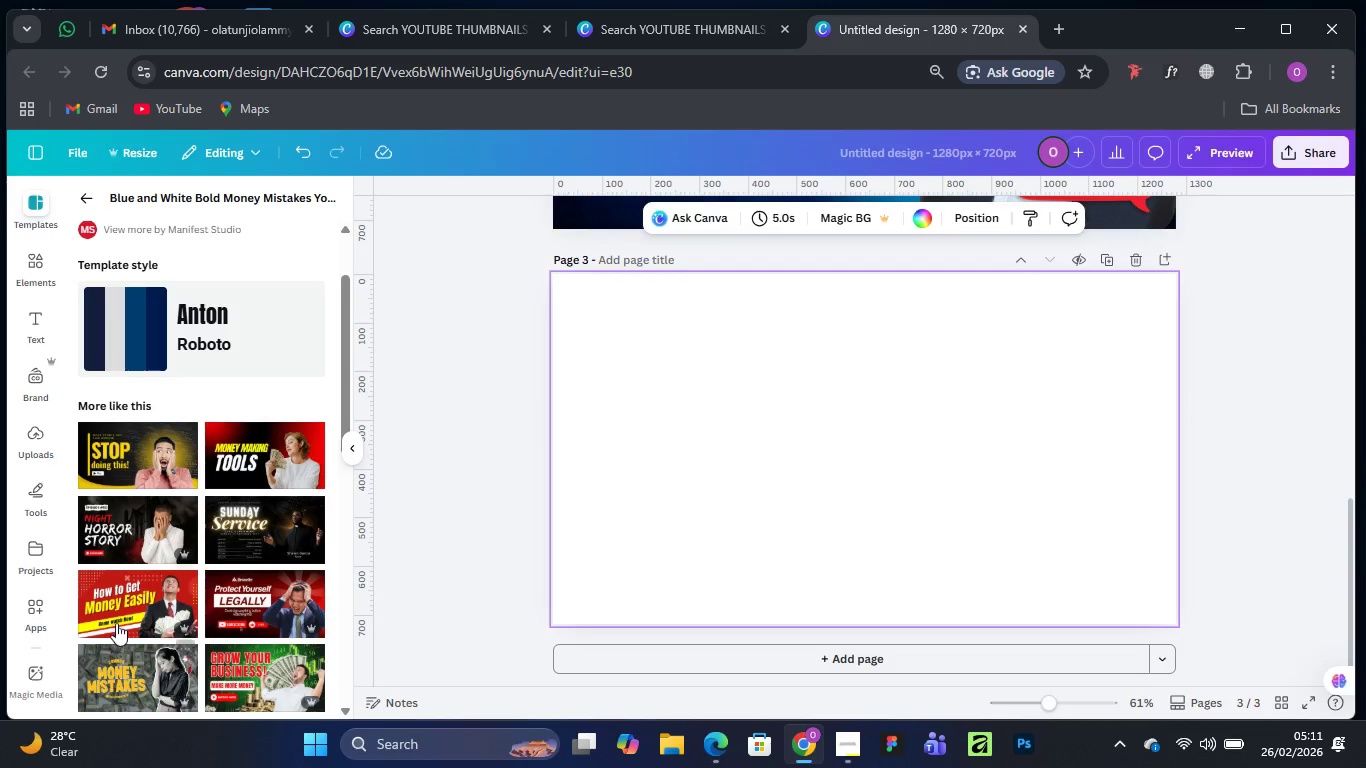 
left_click([122, 604])
 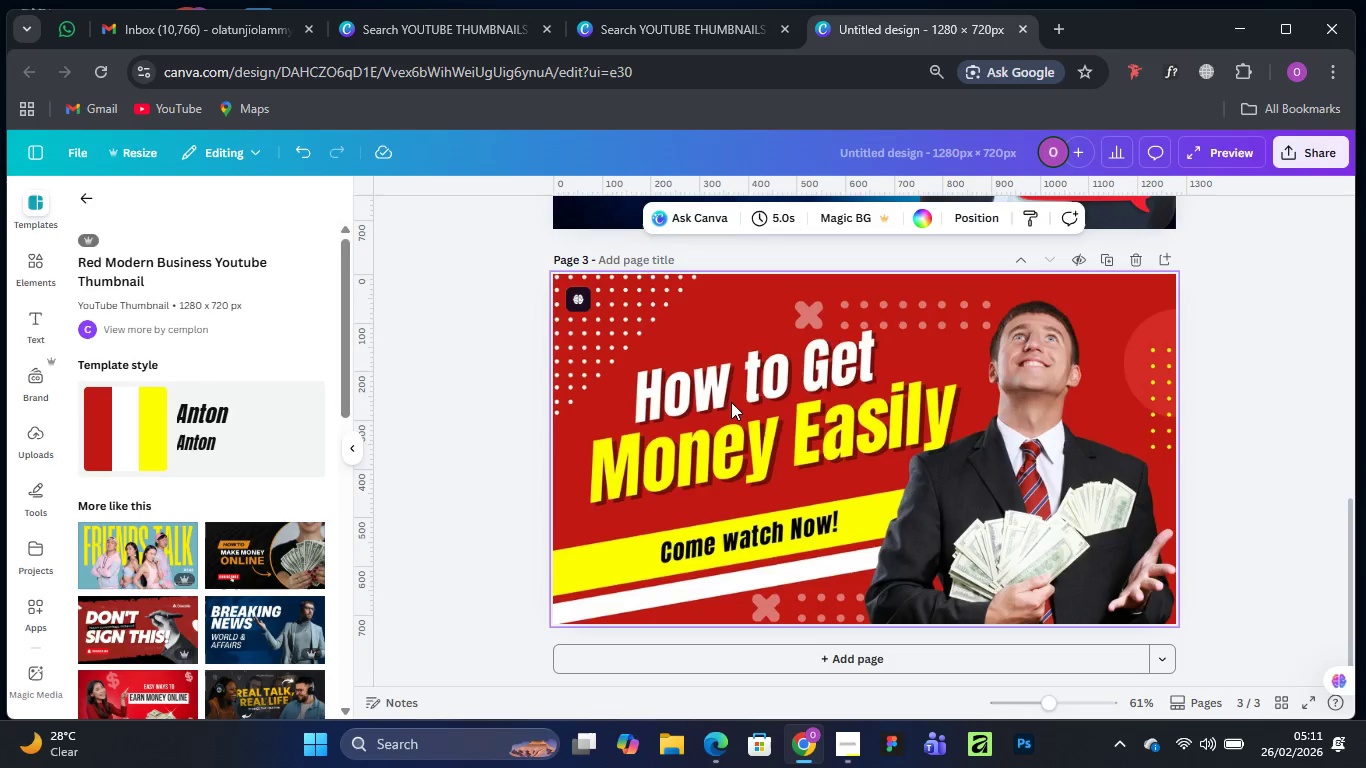 
scroll: coordinate [785, 406], scroll_direction: up, amount: 9.0
 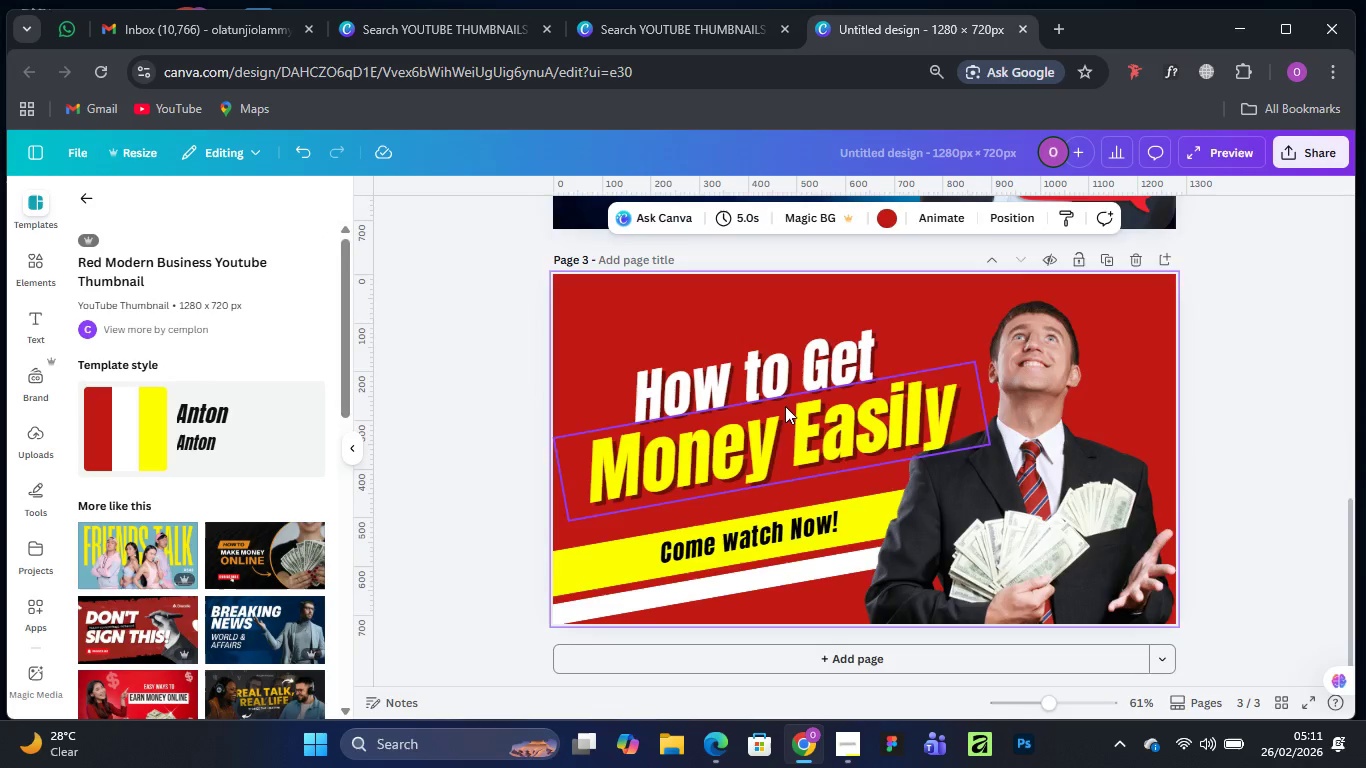 
scroll: coordinate [168, 531], scroll_direction: down, amount: 9.0
 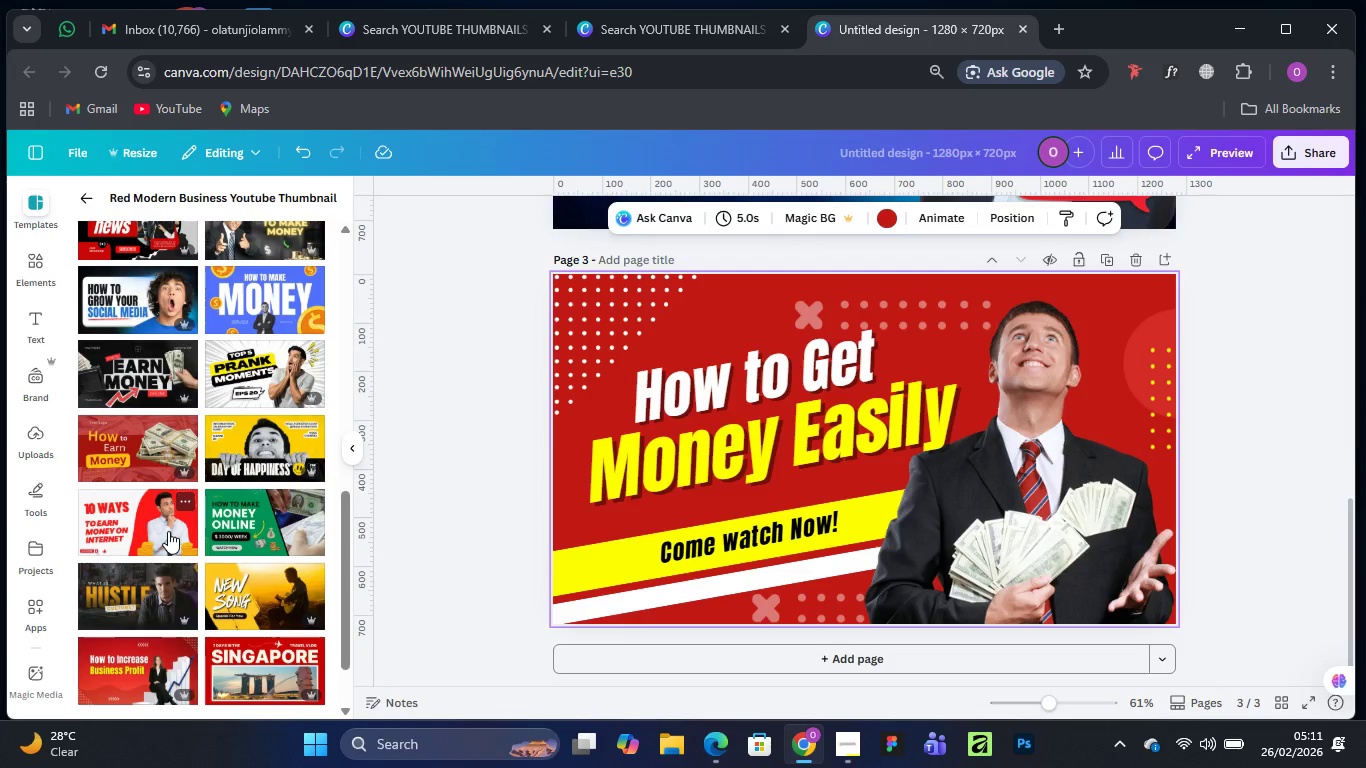 
scroll: coordinate [168, 531], scroll_direction: up, amount: 2.0
 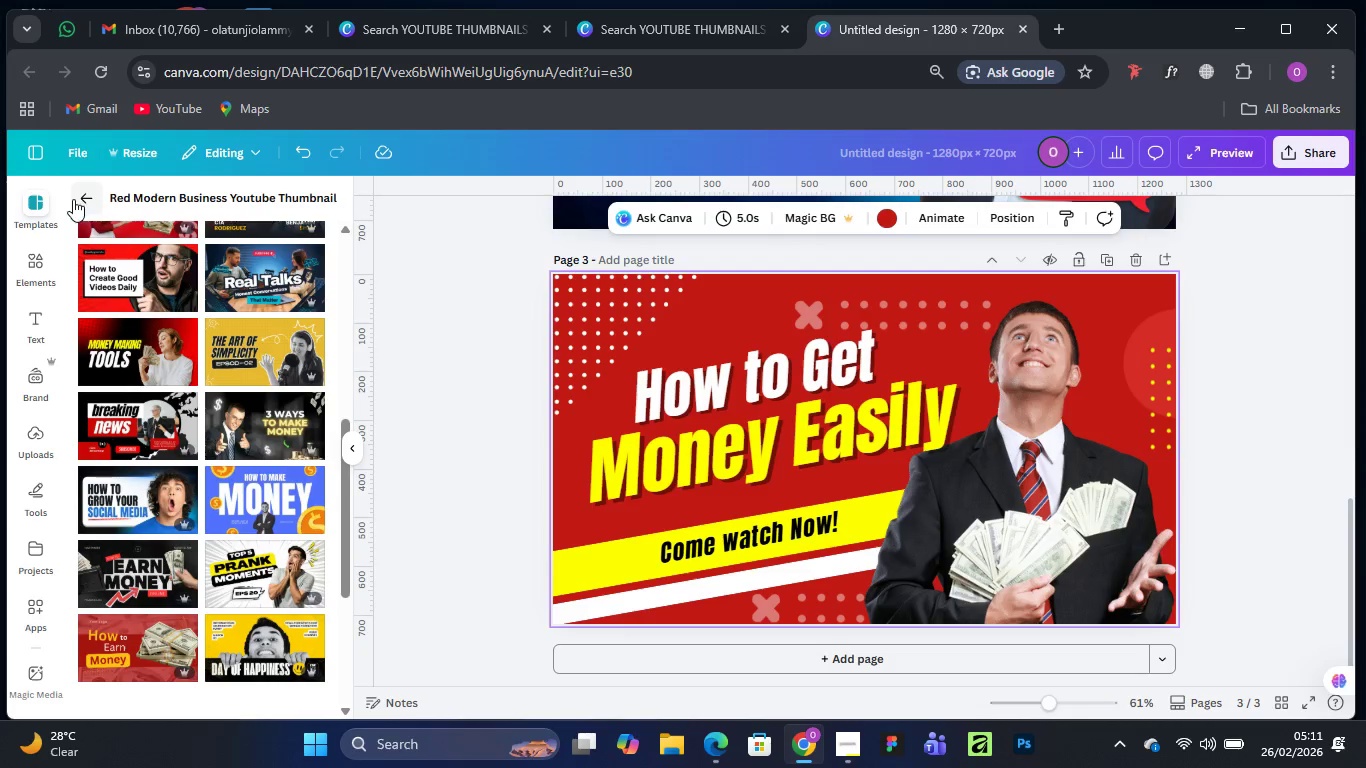 
left_click([75, 200])
 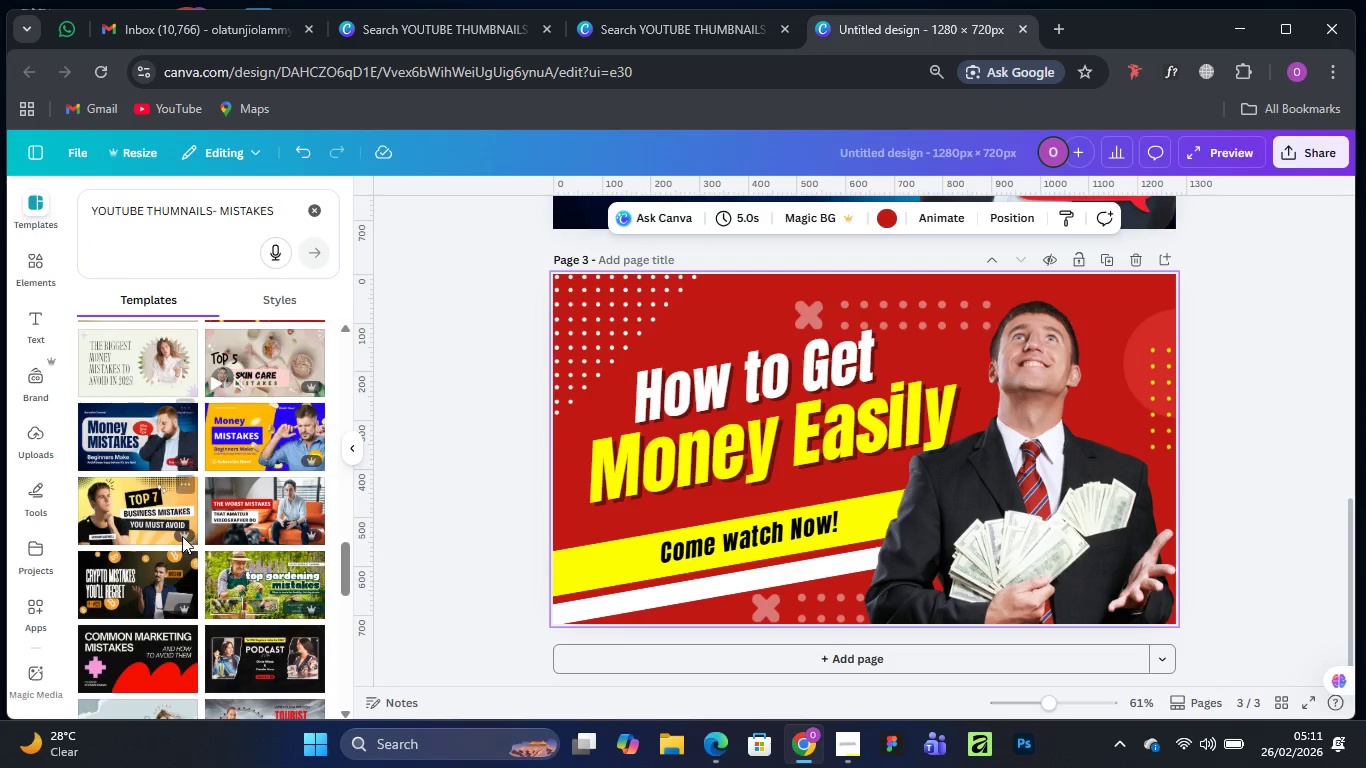 
scroll: coordinate [161, 499], scroll_direction: down, amount: 7.0
 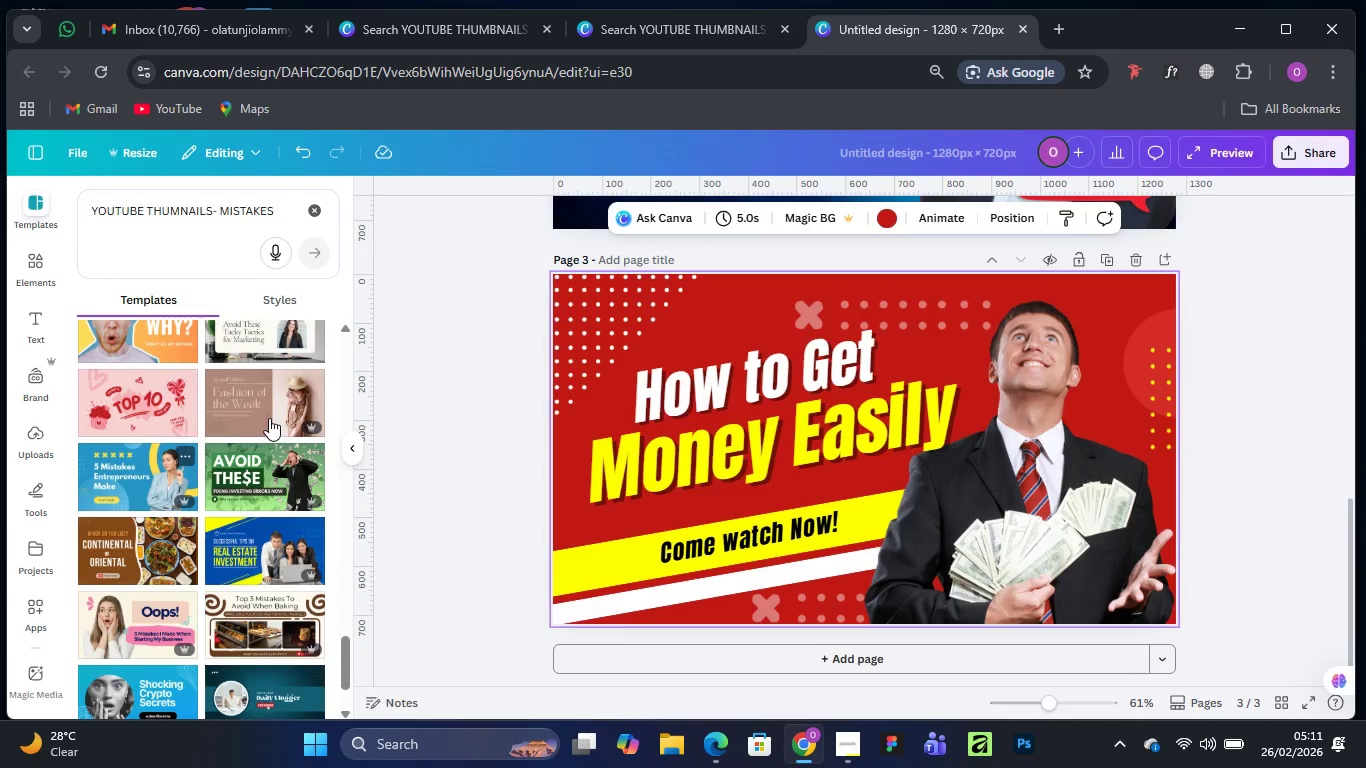 
scroll: coordinate [738, 440], scroll_direction: up, amount: 6.0
 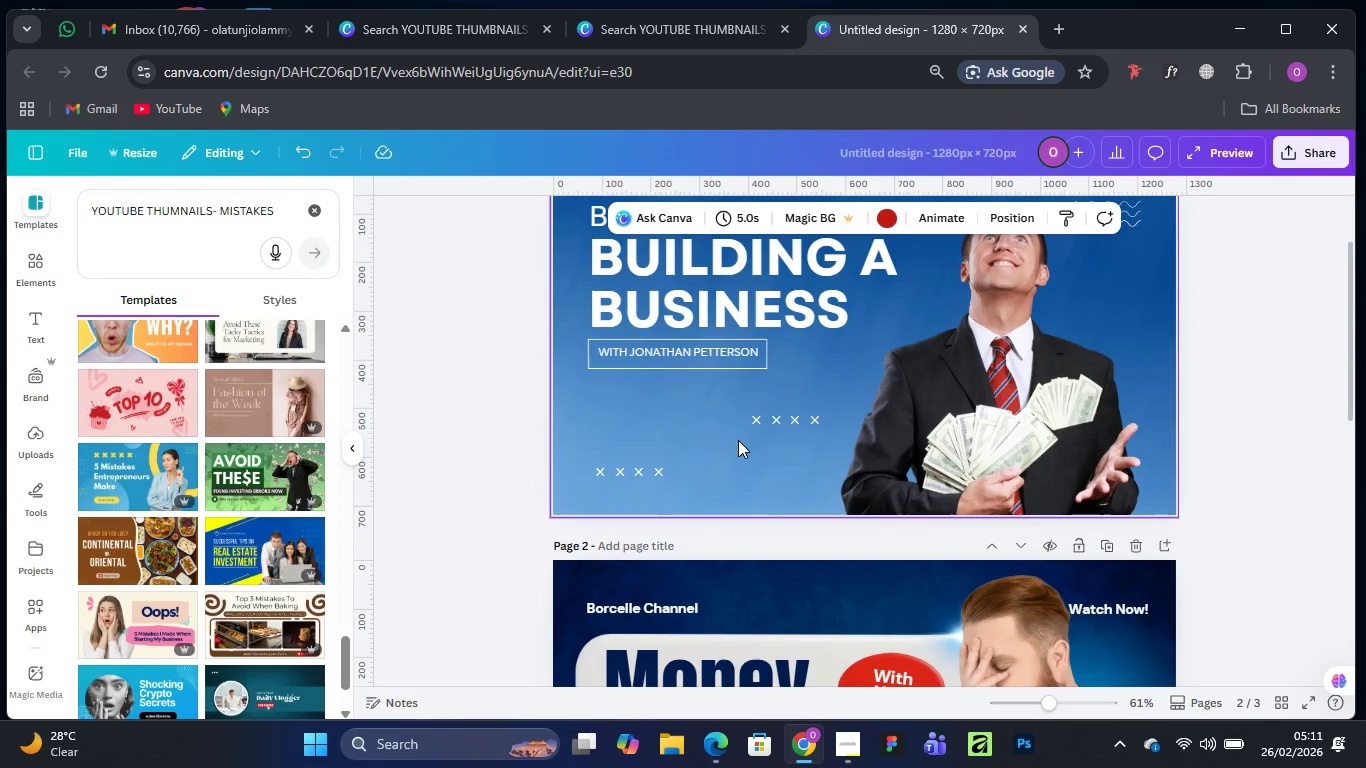 
scroll: coordinate [738, 441], scroll_direction: down, amount: 2.0
 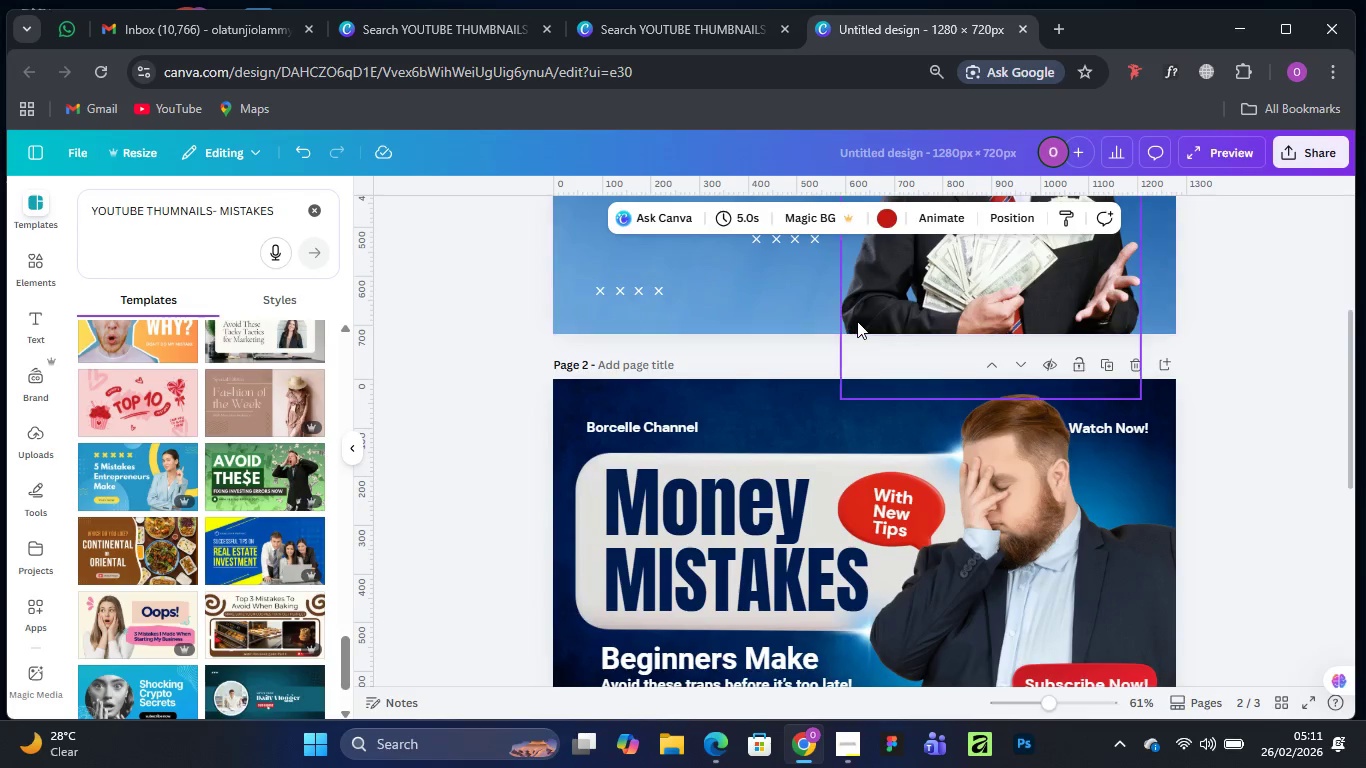 
scroll: coordinate [850, 317], scroll_direction: up, amount: 1.0
 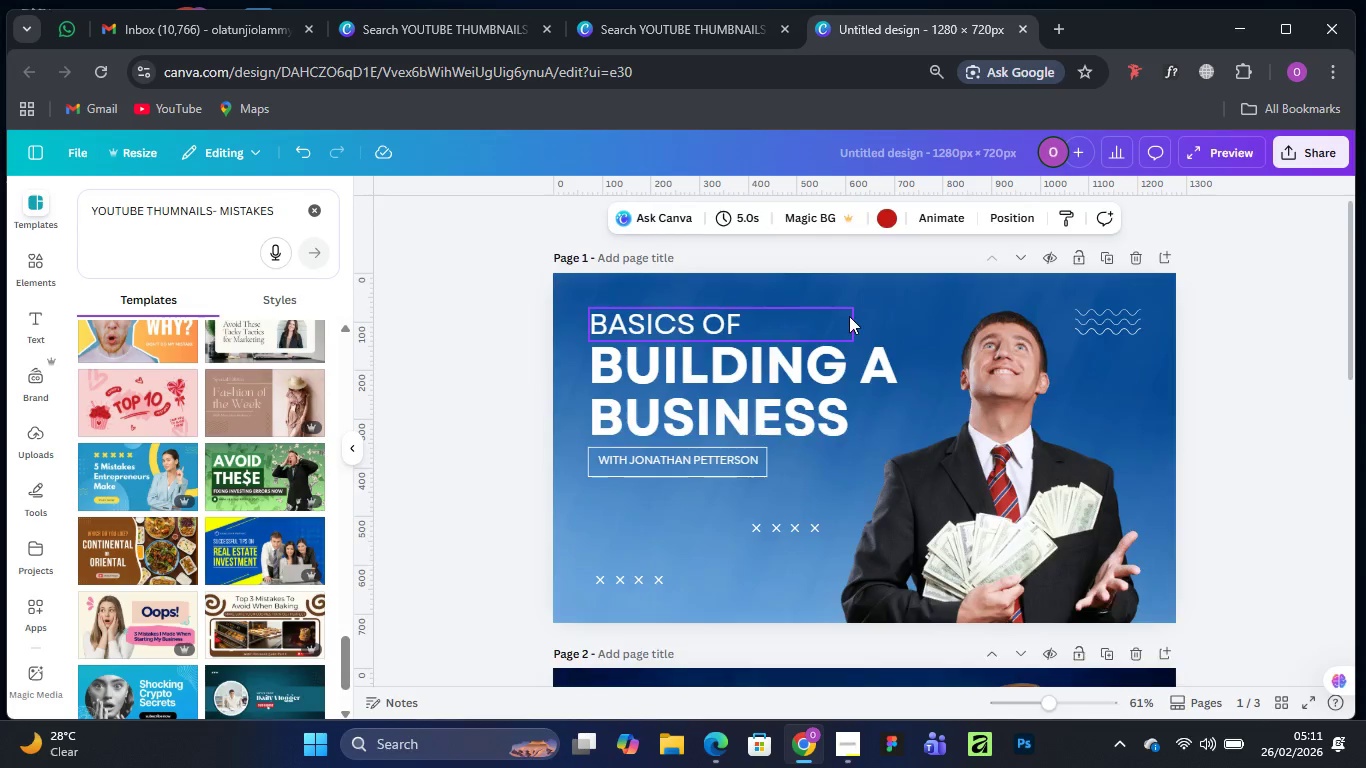 
scroll: coordinate [849, 316], scroll_direction: down, amount: 5.0
 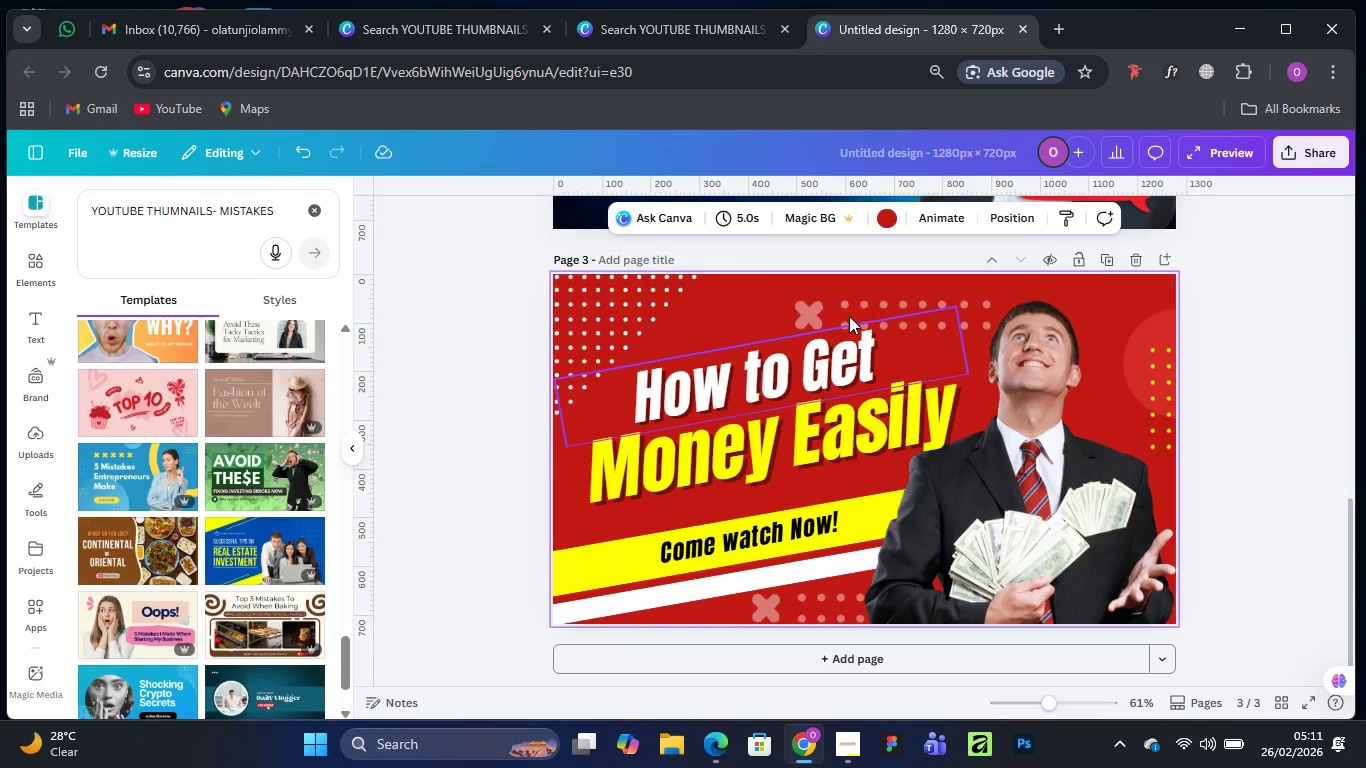 
scroll: coordinate [849, 316], scroll_direction: up, amount: 2.0
 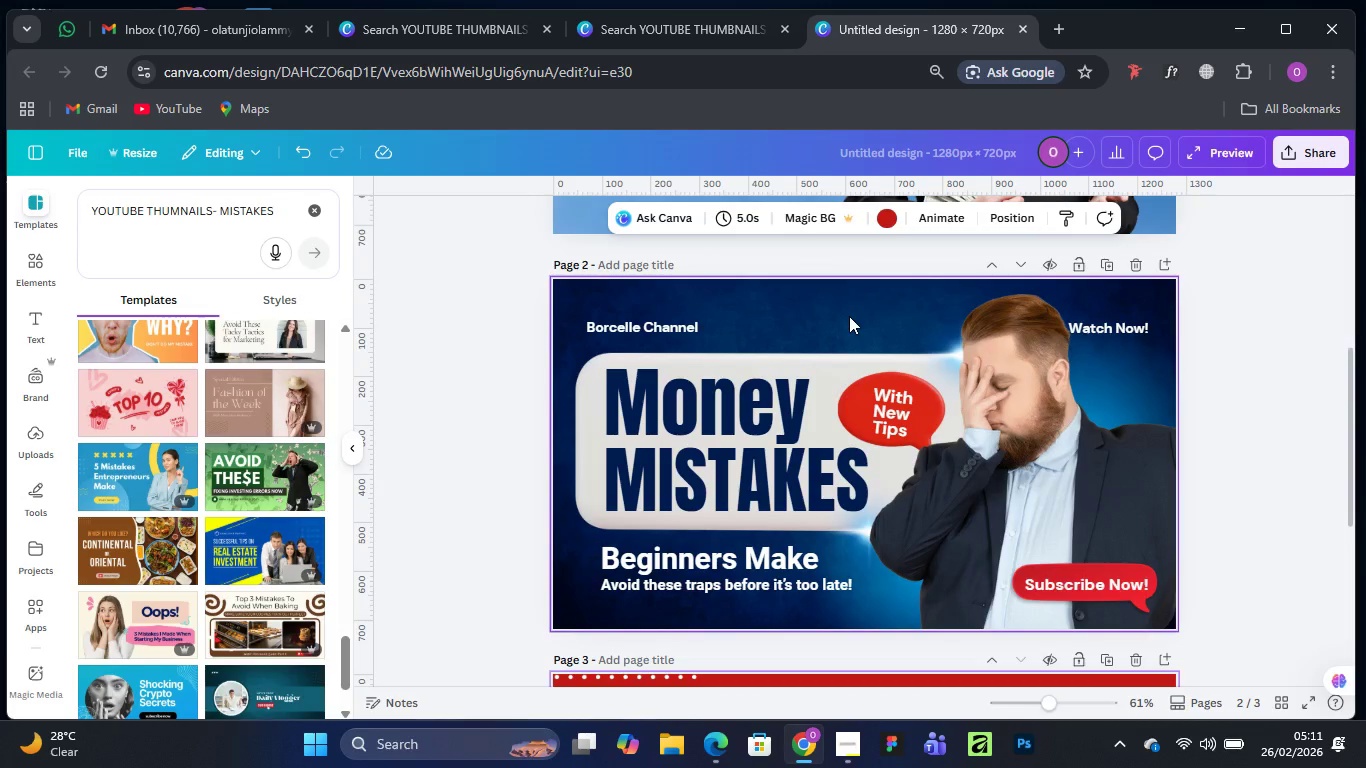 
scroll: coordinate [969, 502], scroll_direction: down, amount: 17.0
 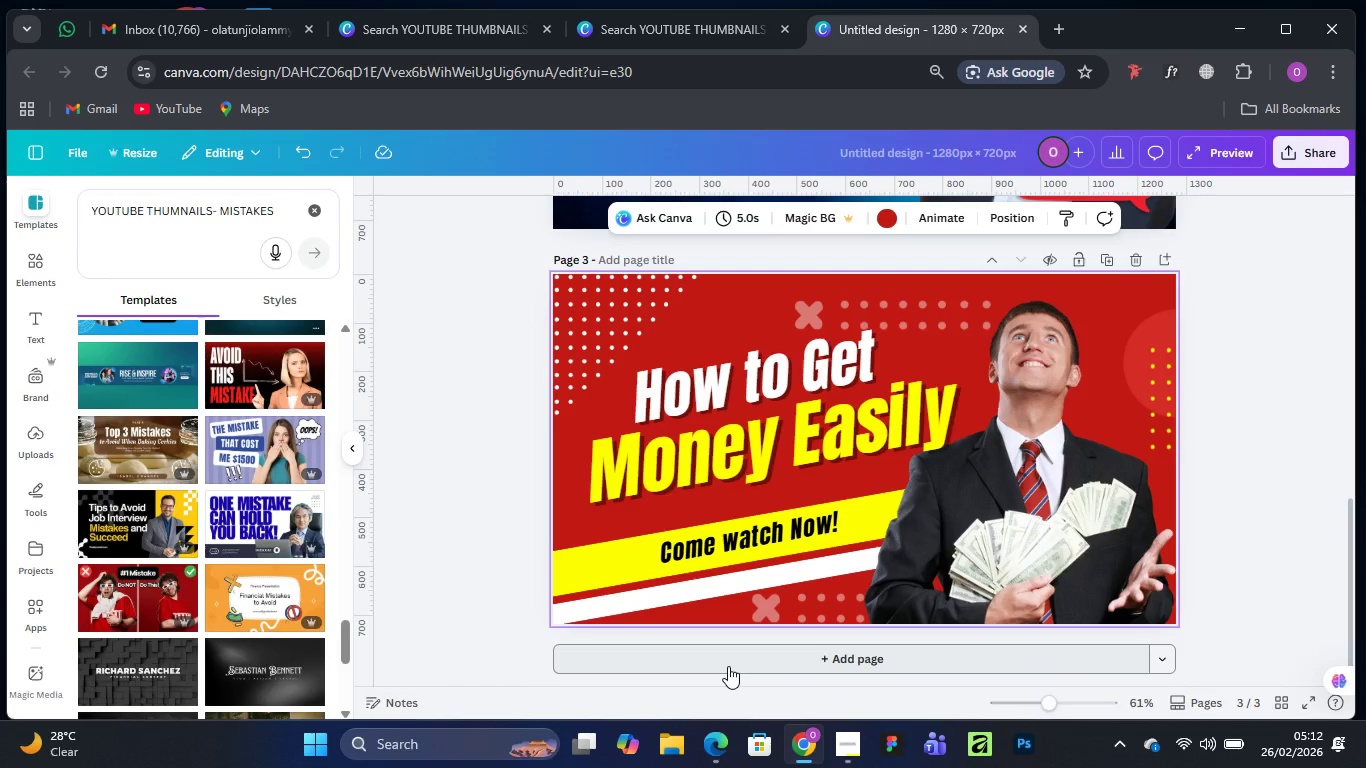 
left_click([728, 666])
 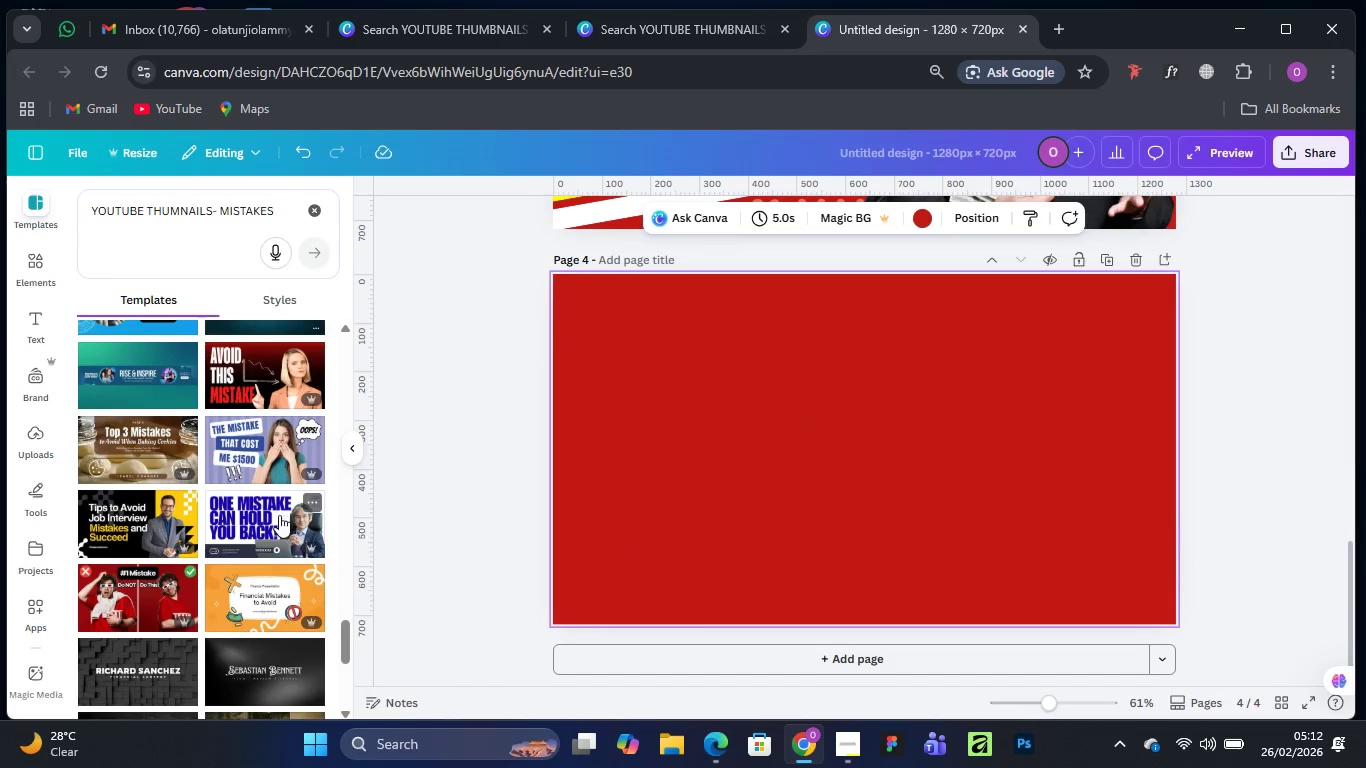 
left_click([275, 511])
 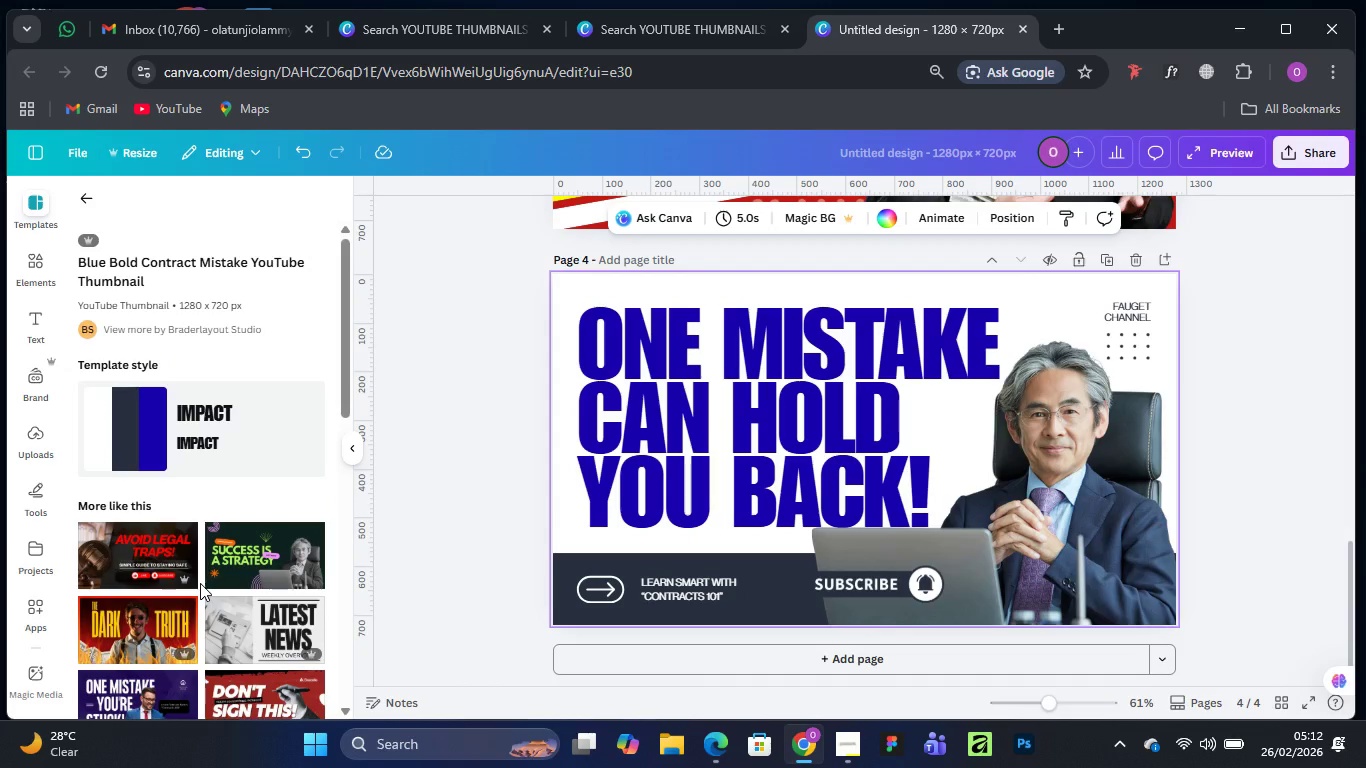 
wait(11.75)
 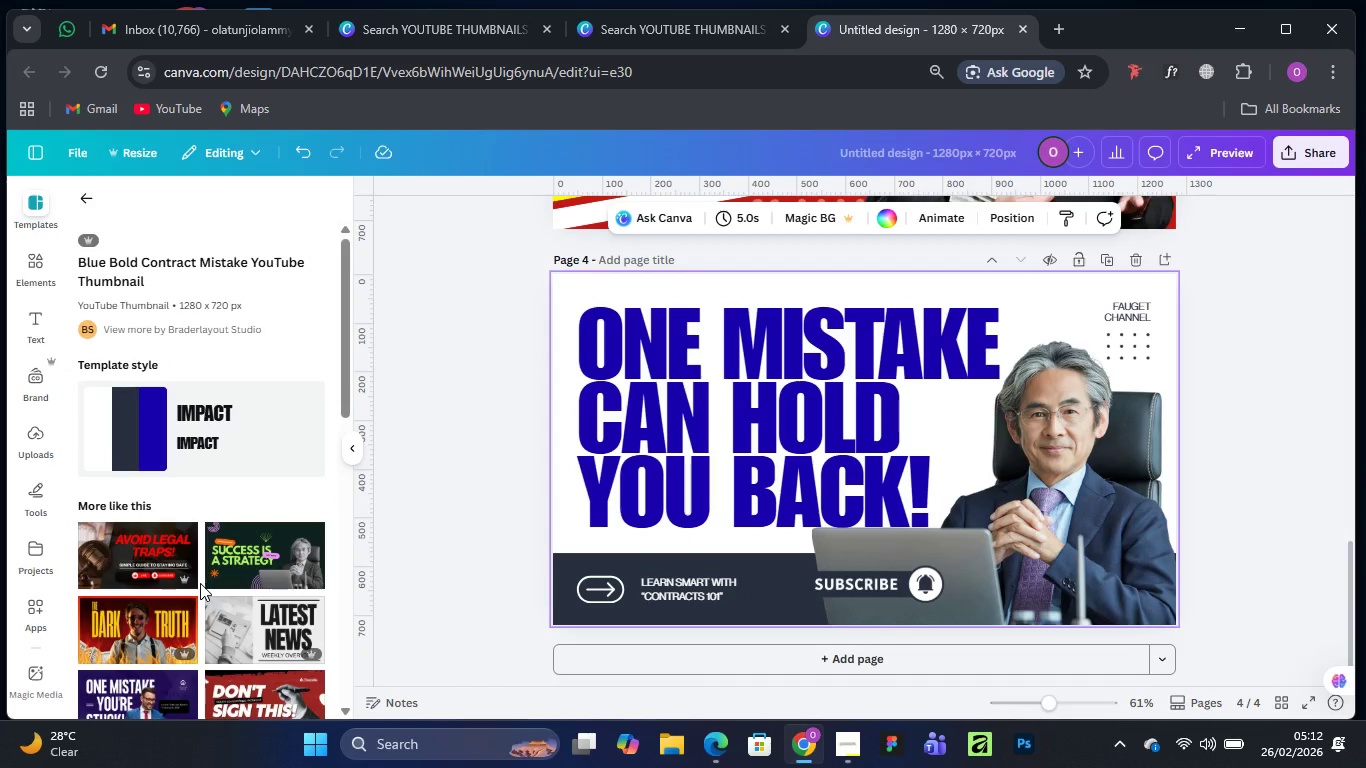 
left_click([602, 663])
 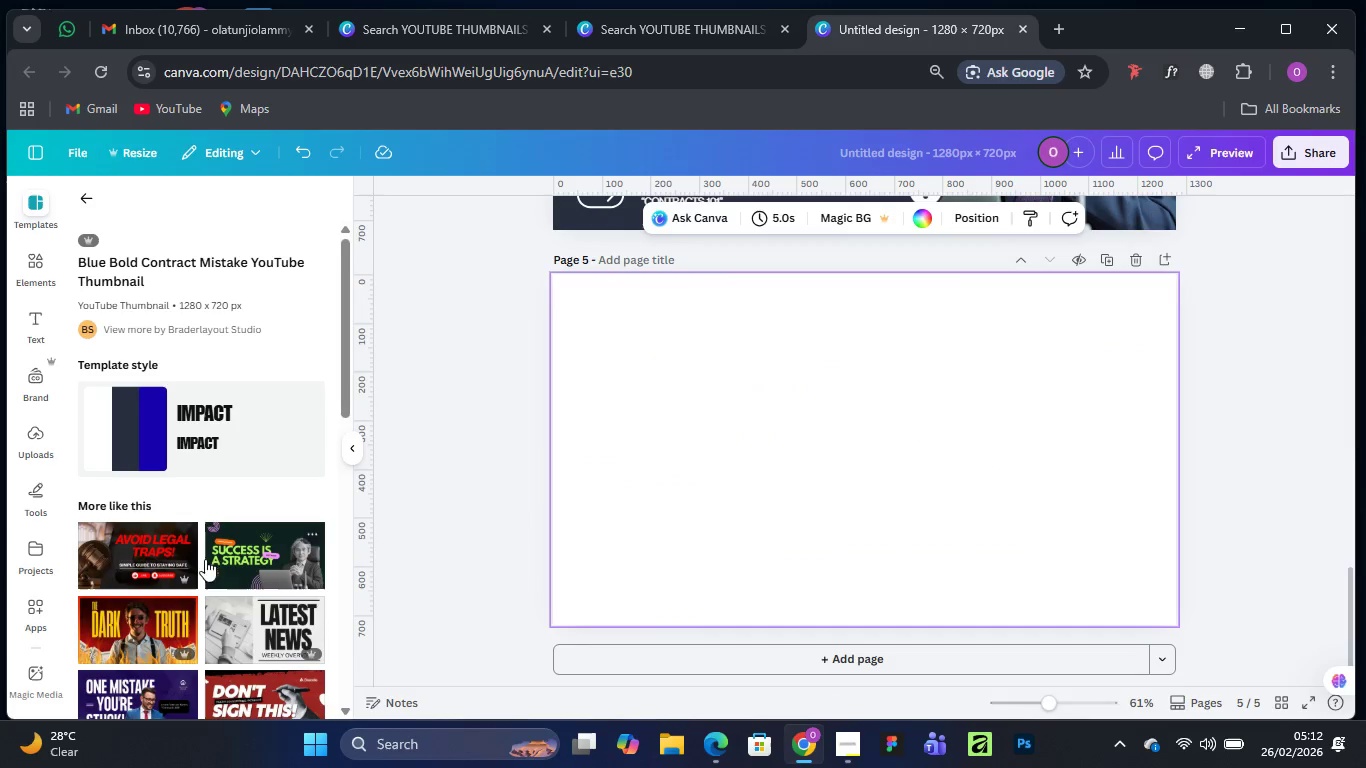 
scroll: coordinate [213, 428], scroll_direction: down, amount: 8.0
 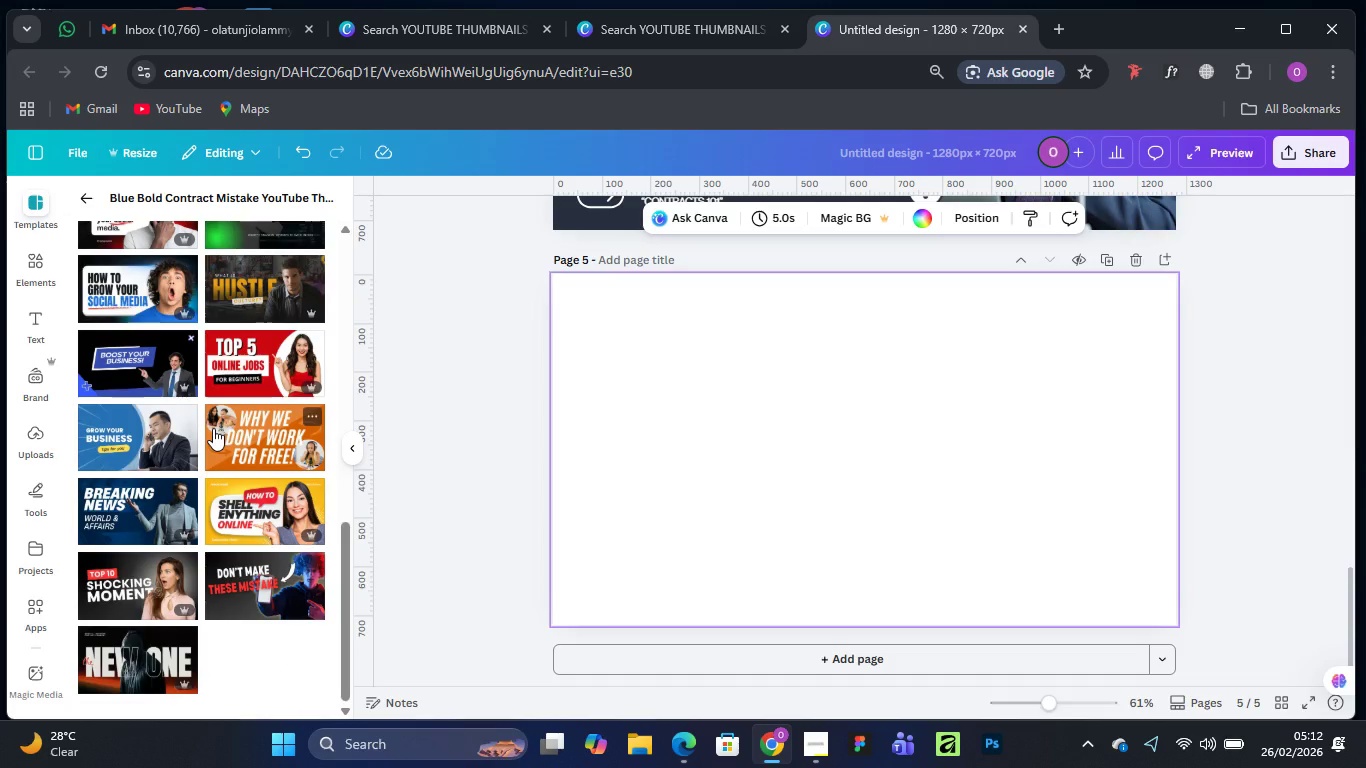 
wait(10.25)
 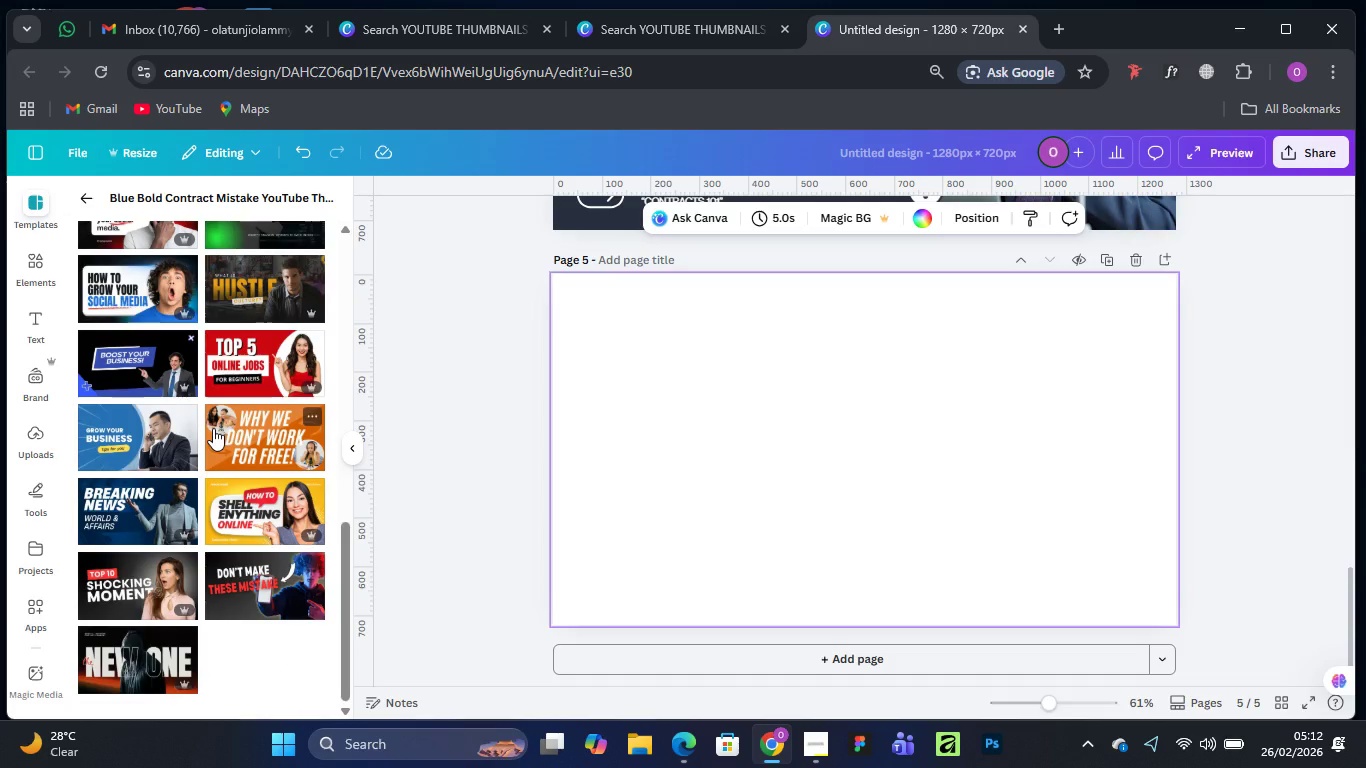 
left_click([254, 518])
 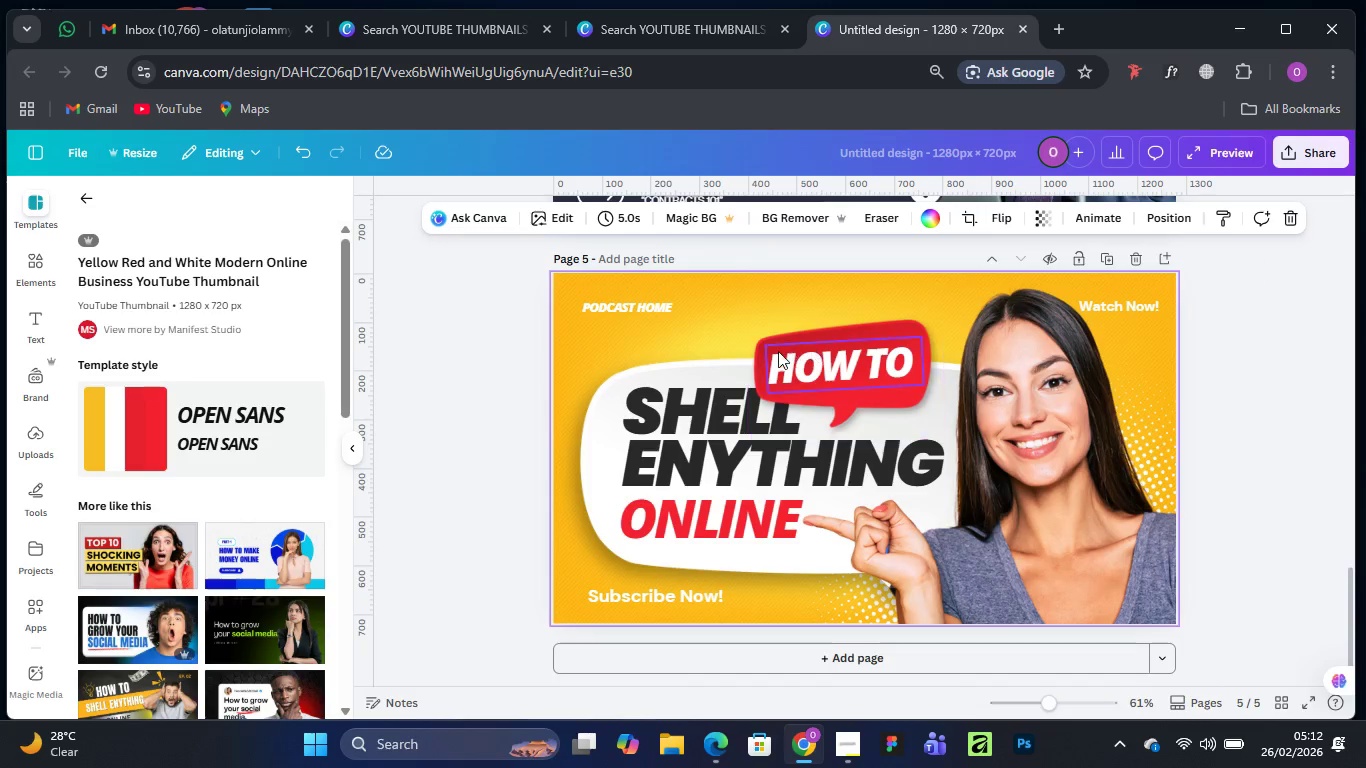 
wait(15.8)
 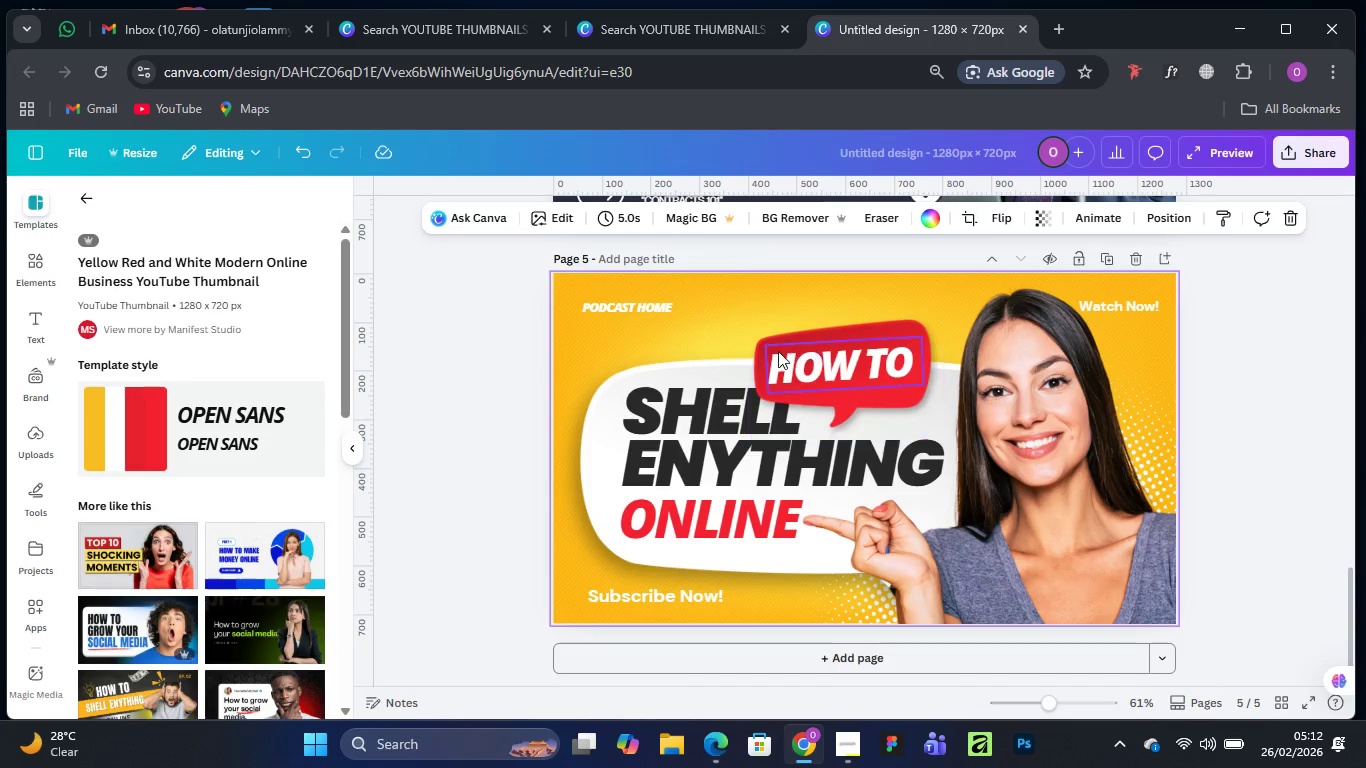 
left_click([909, 633])